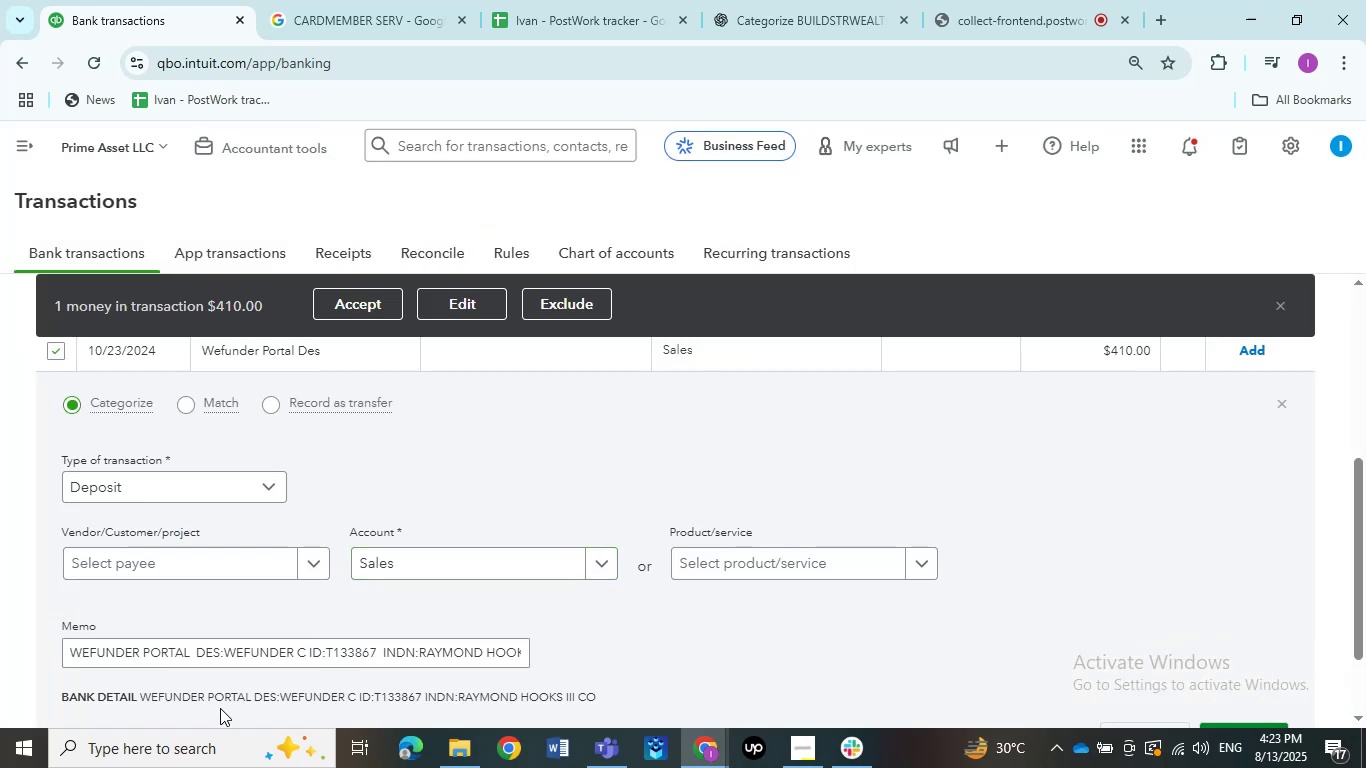 
left_click_drag(start_coordinate=[252, 699], to_coordinate=[142, 701])
 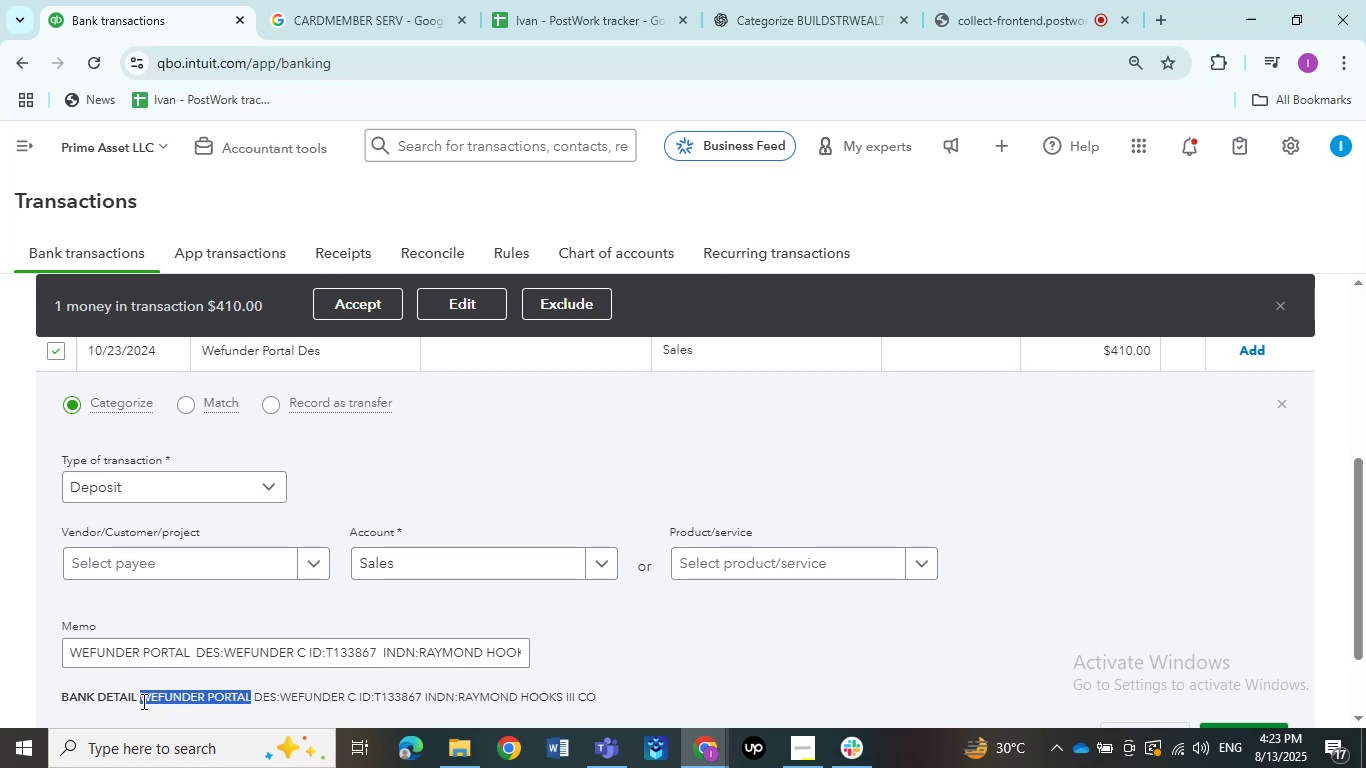 
key(Control+C)
 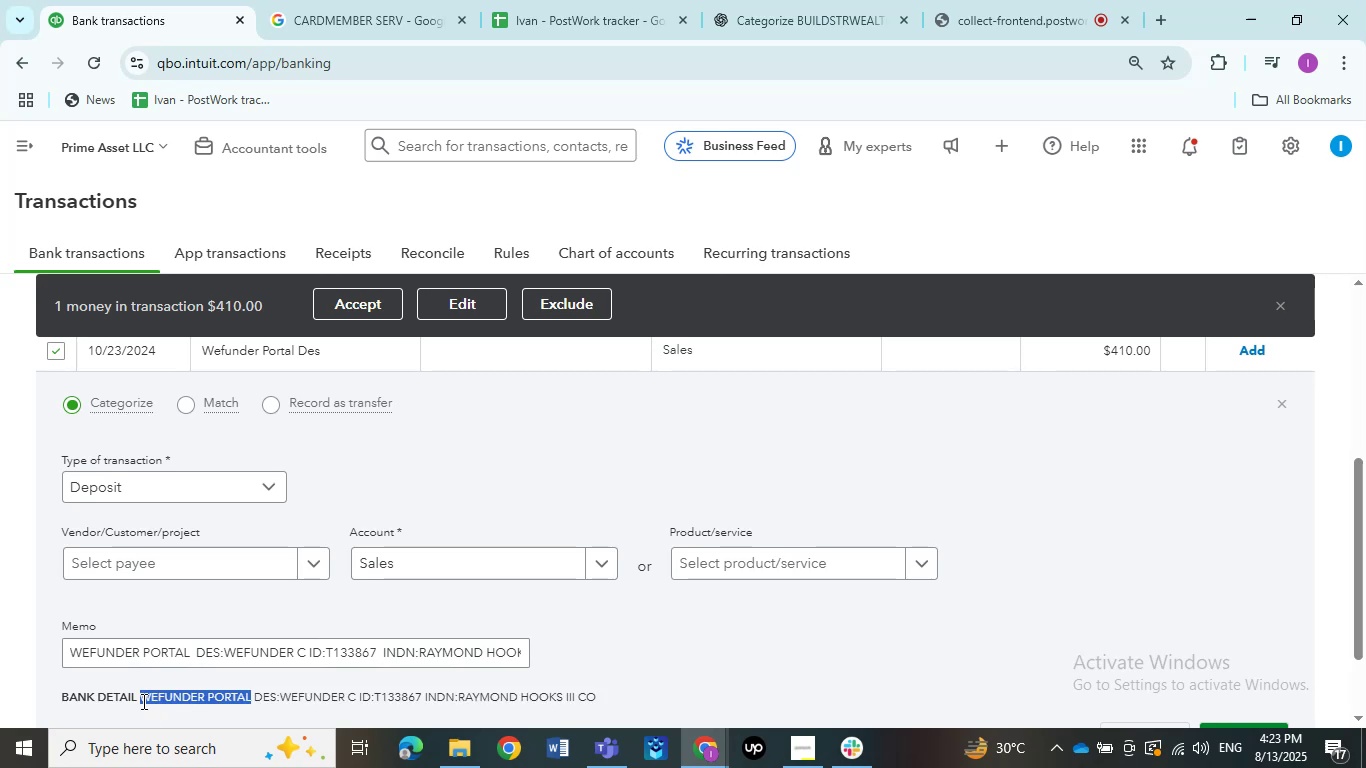 
key(Control+C)
 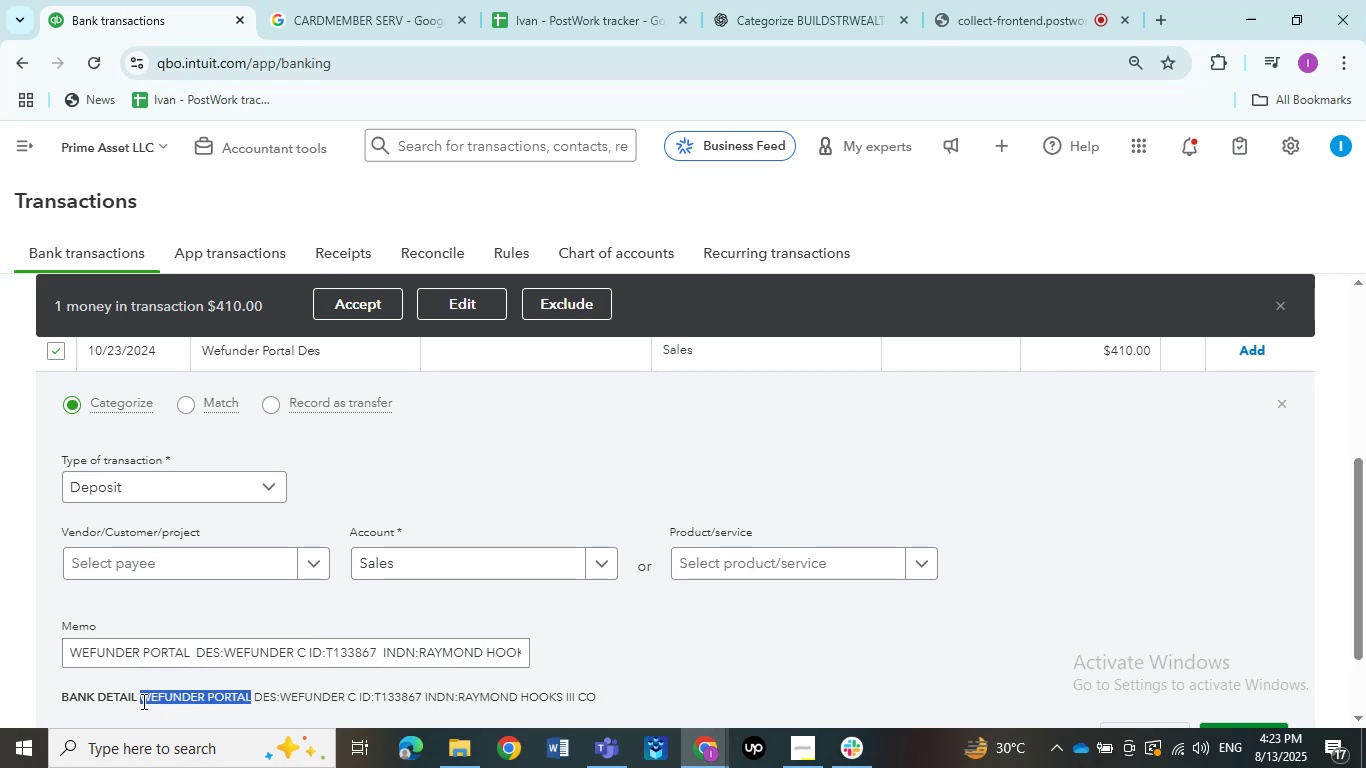 
key(Control+C)
 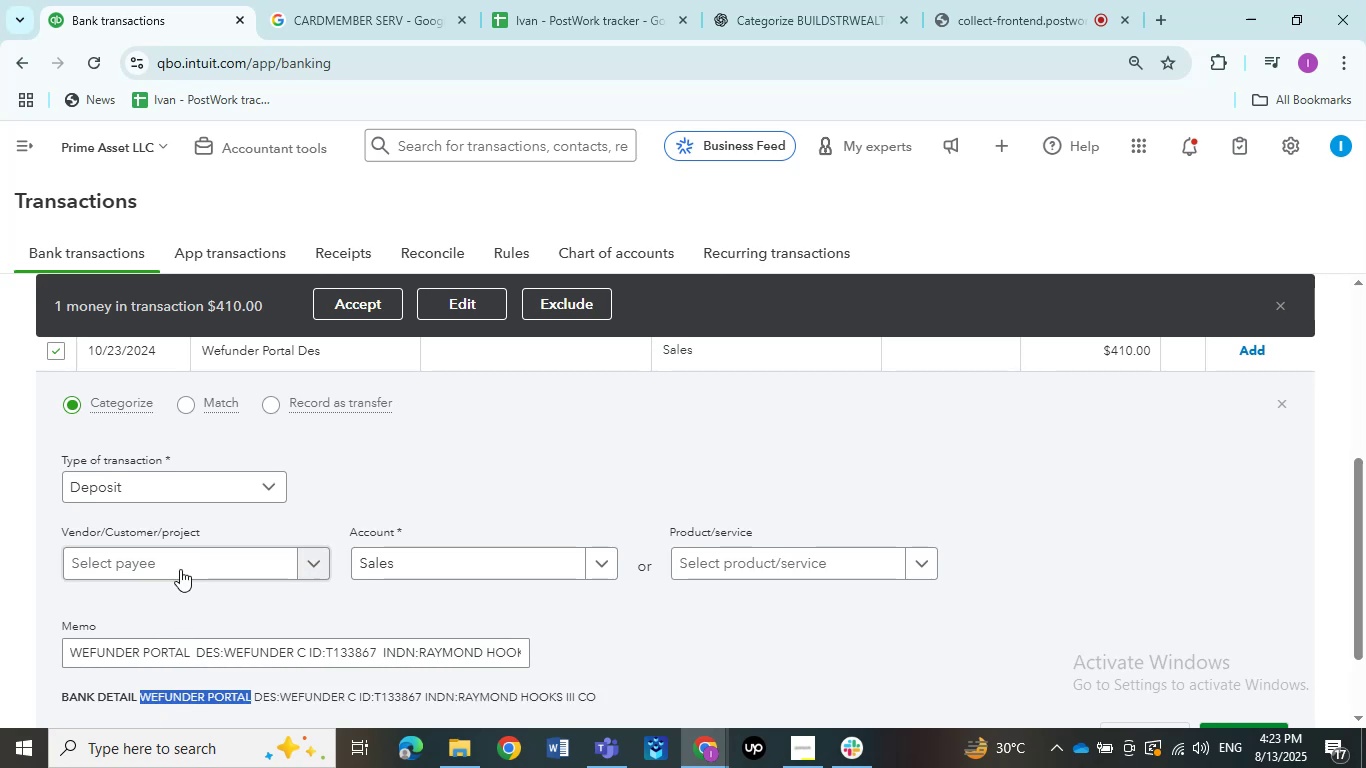 
left_click([180, 568])
 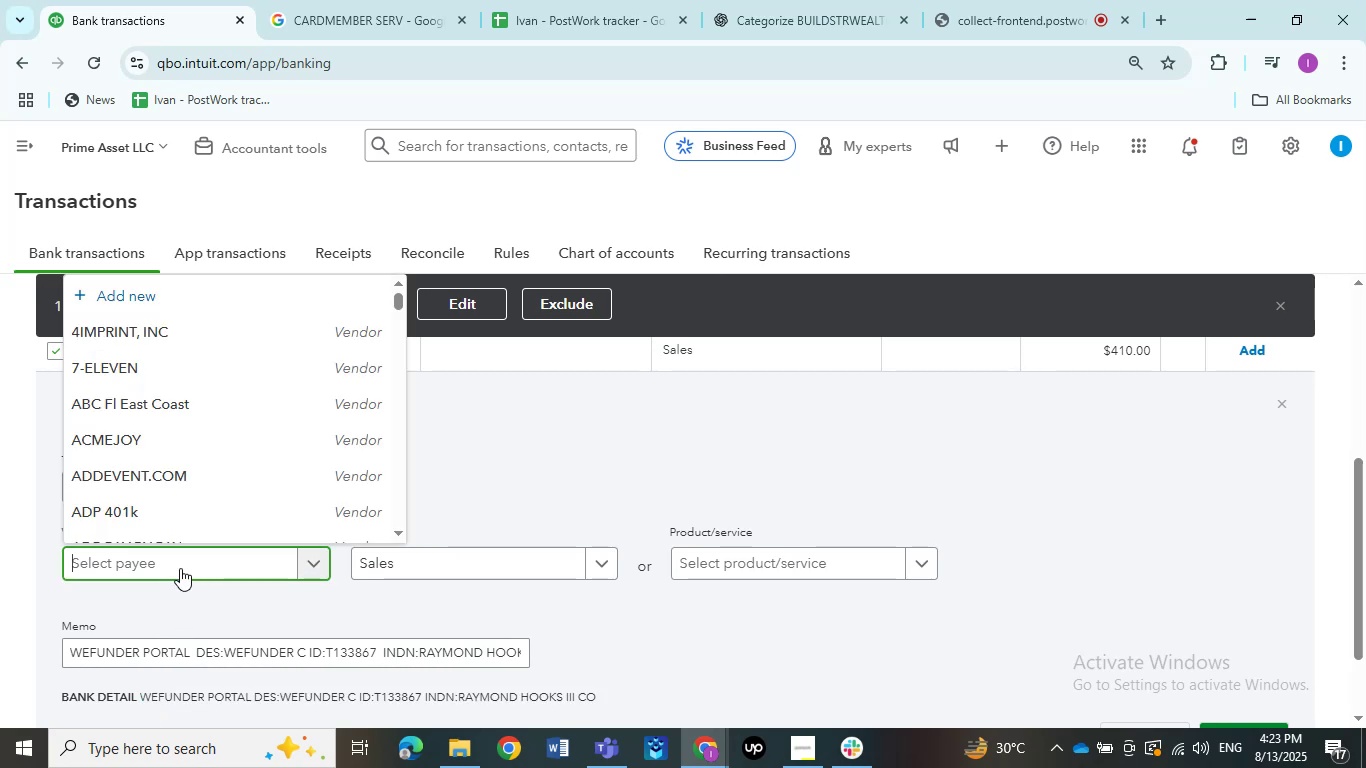 
key(Control+ControlLeft)
 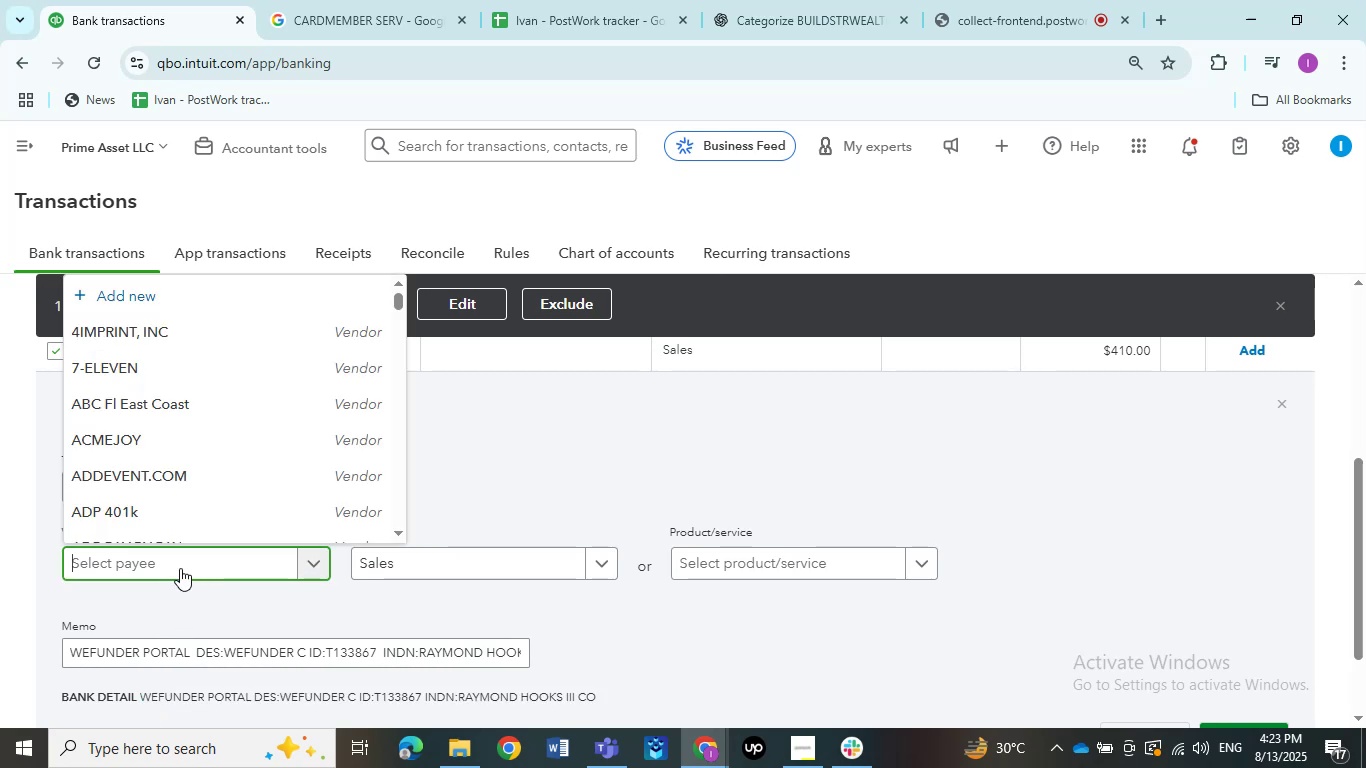 
key(Control+V)
 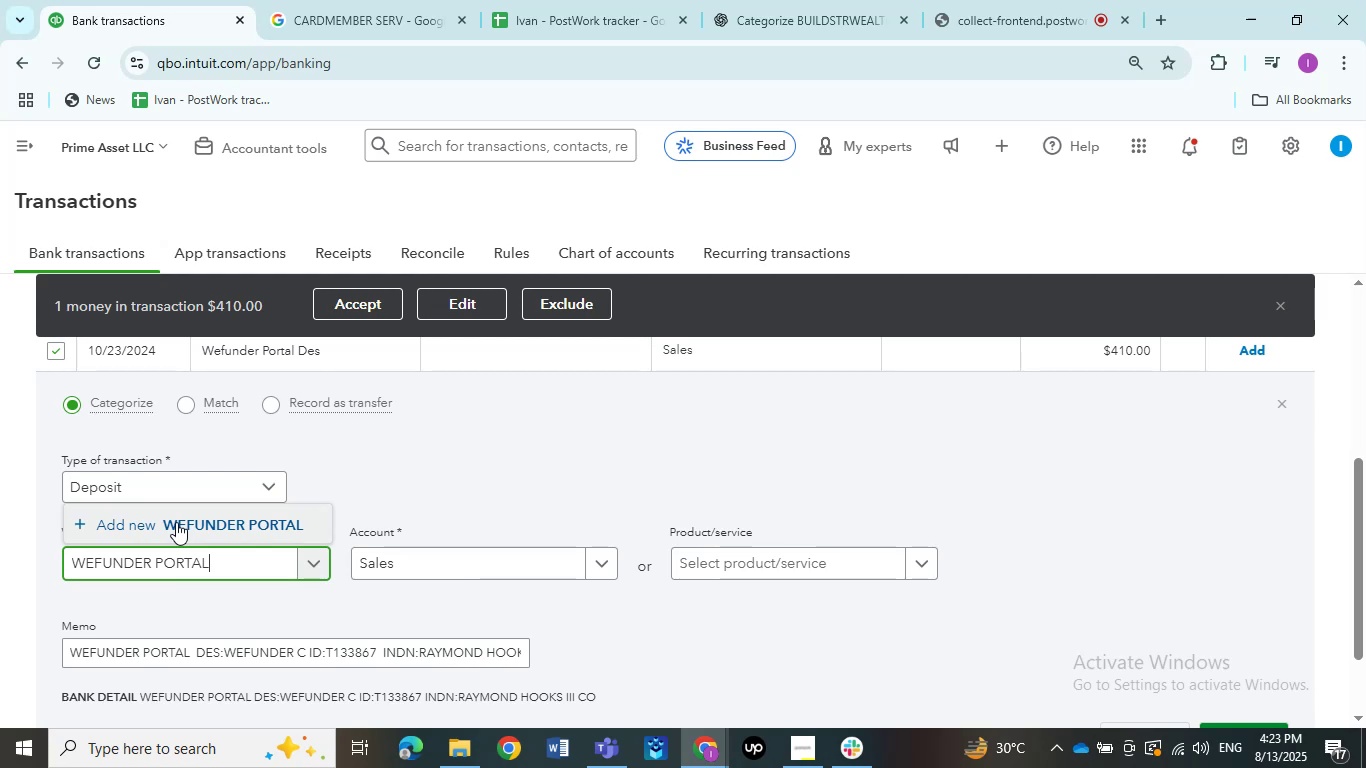 
wait(13.59)
 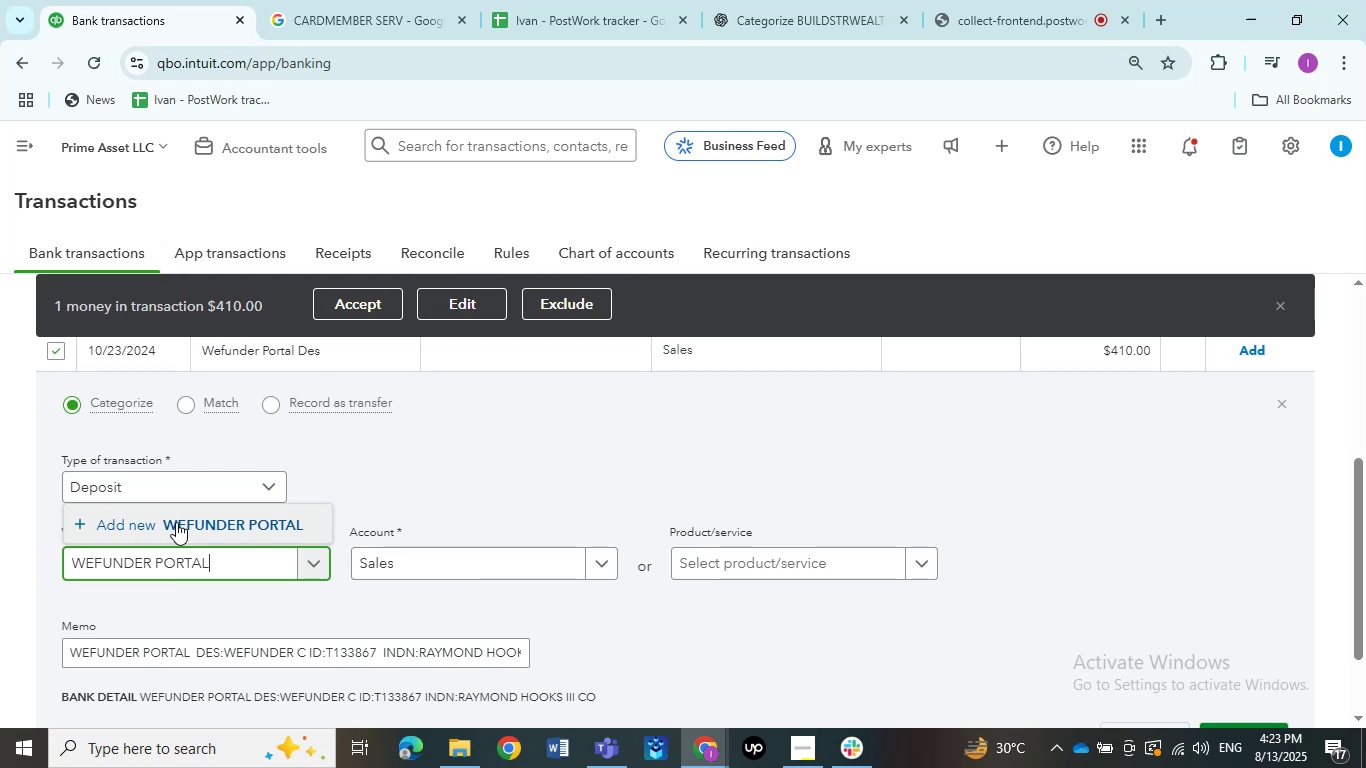 
left_click([176, 522])
 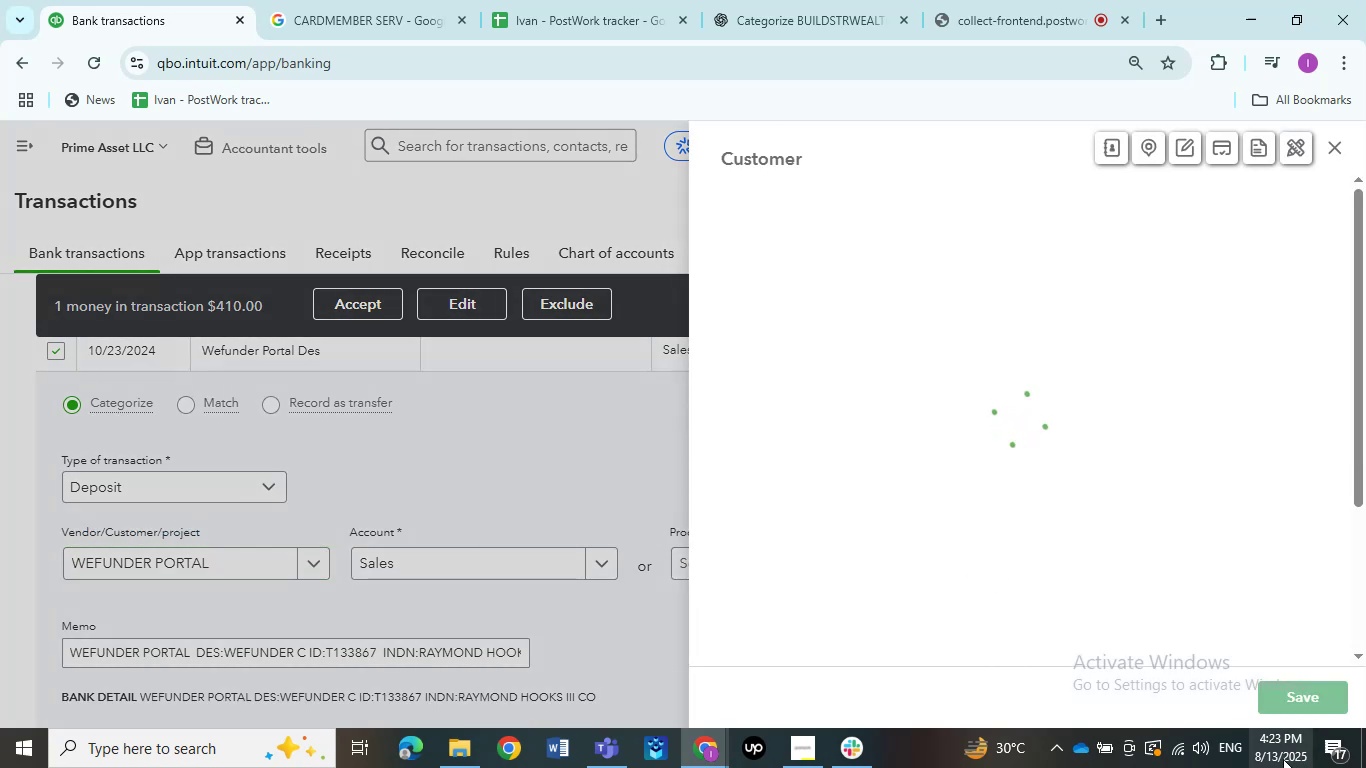 
left_click([1298, 705])
 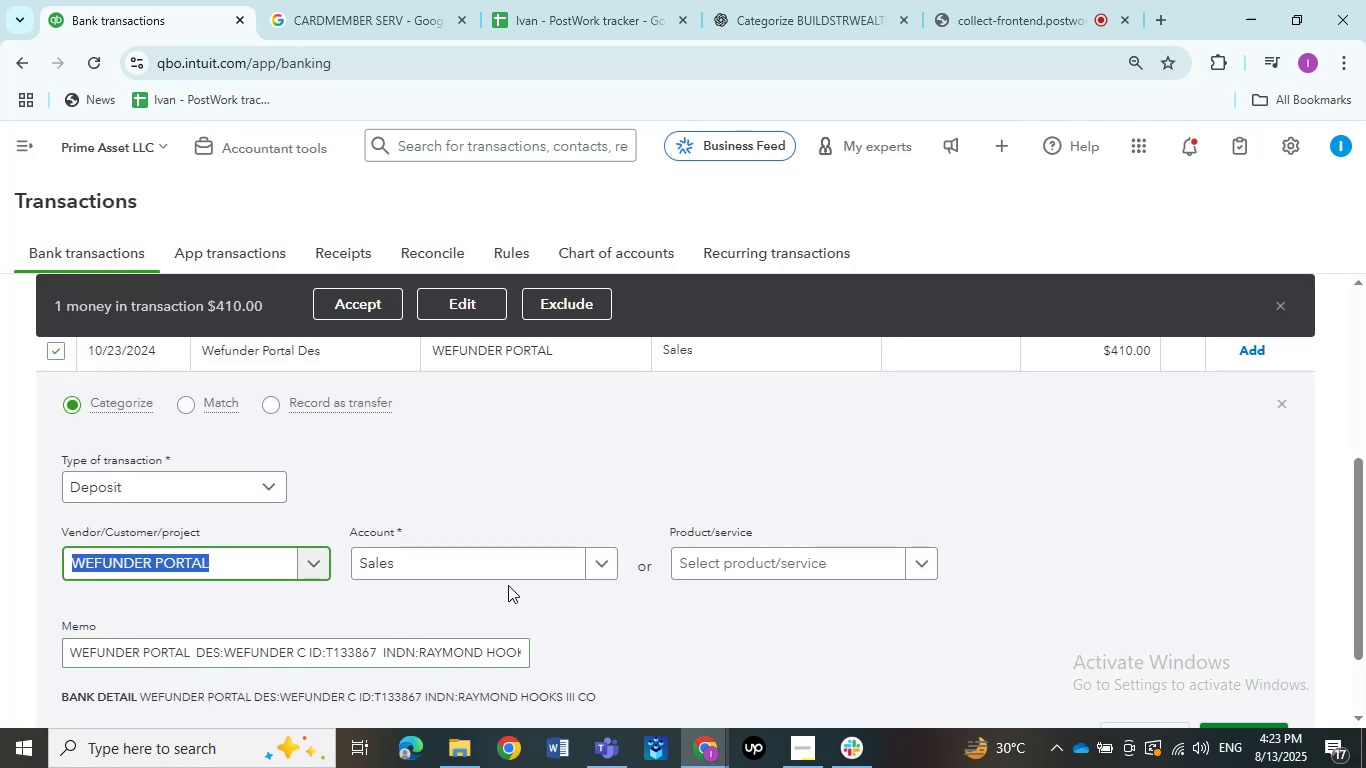 
left_click([277, 577])
 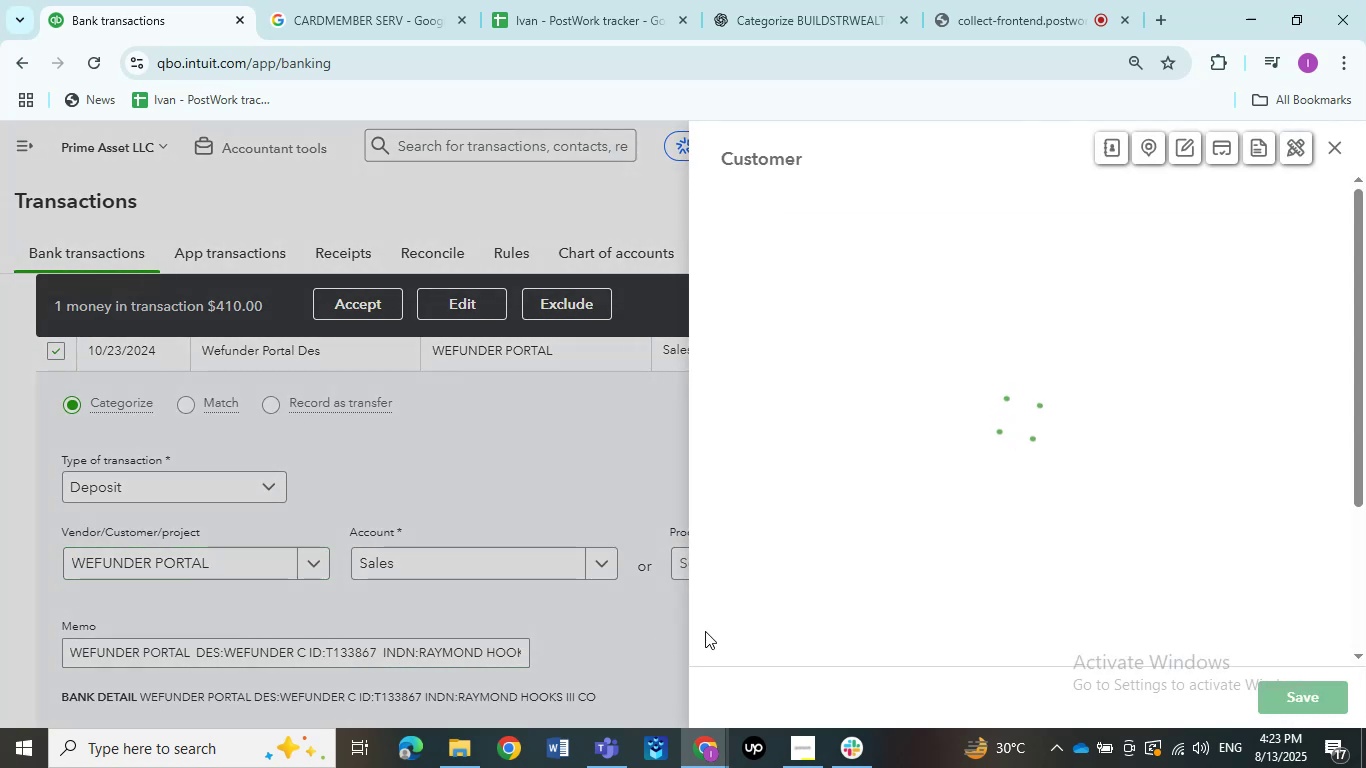 
left_click([870, 224])
 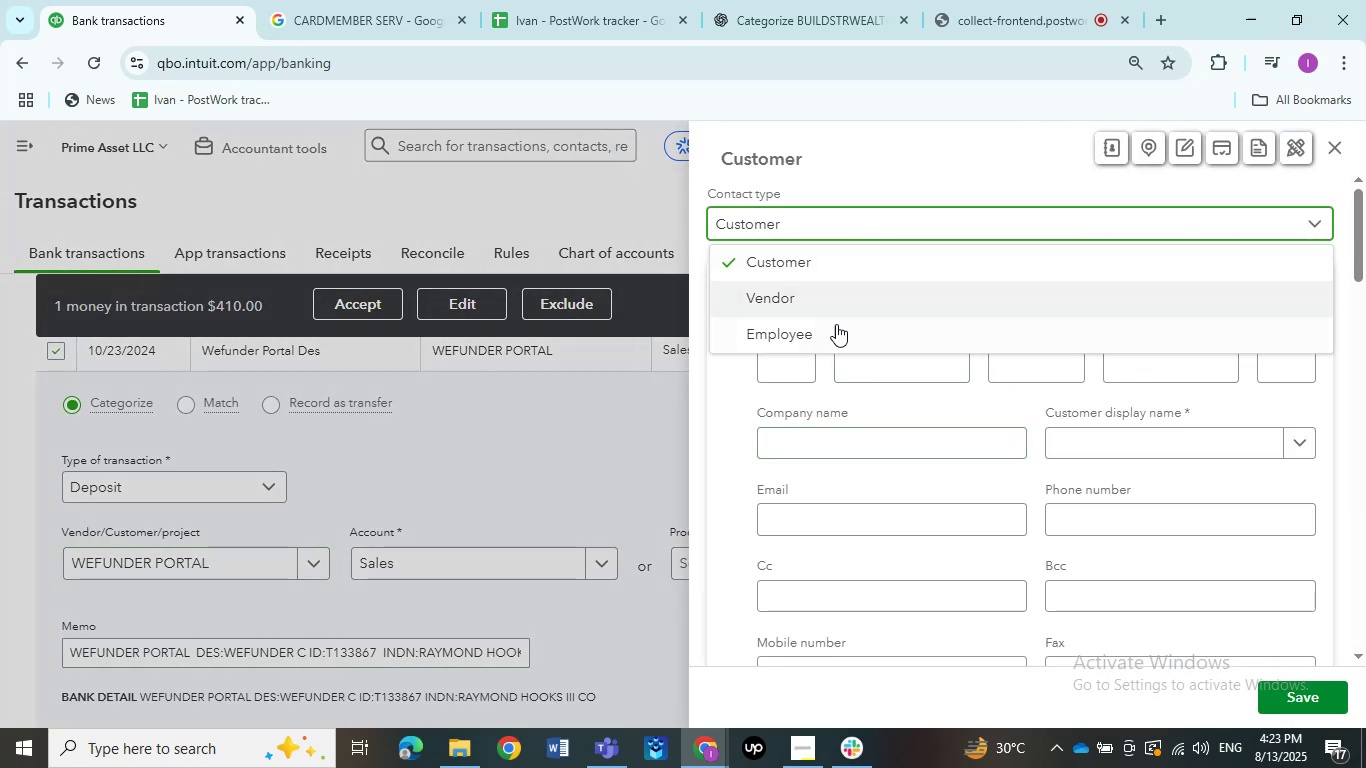 
left_click([794, 312])
 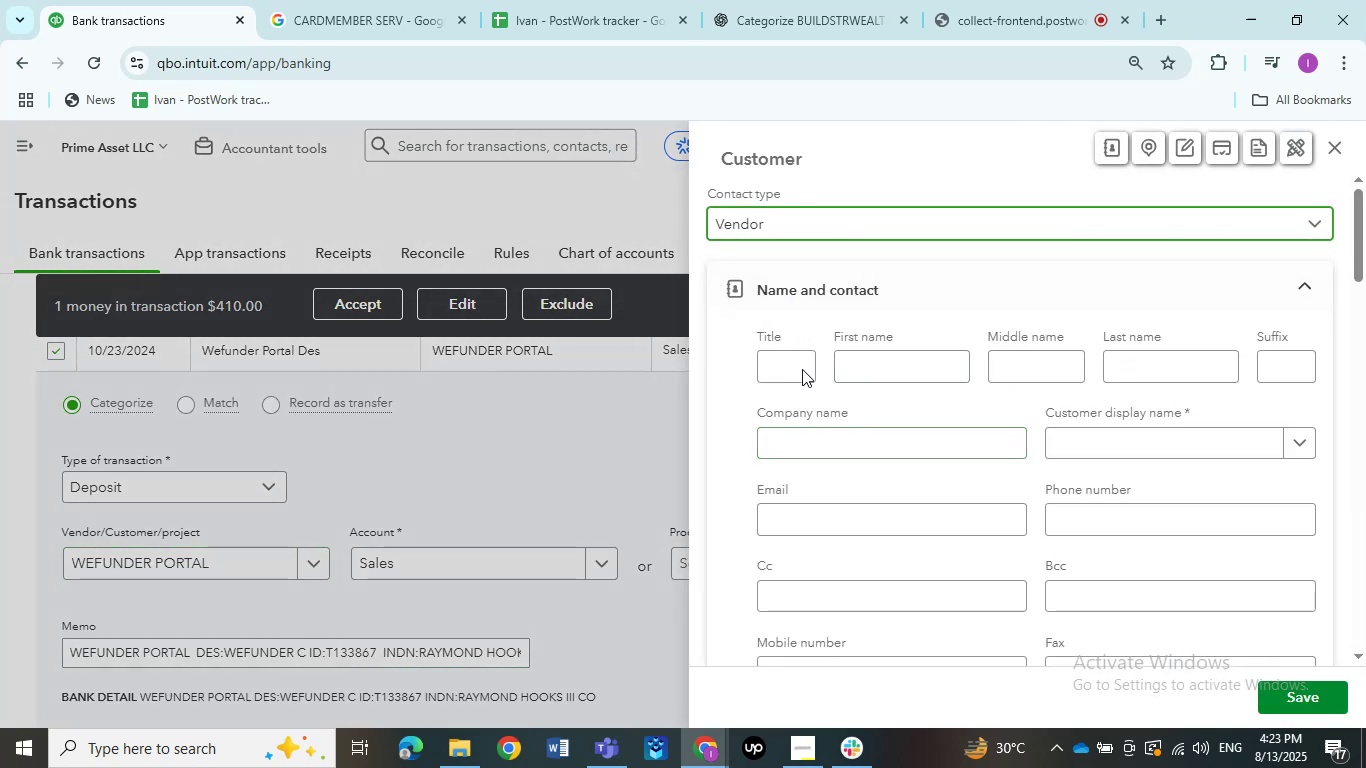 
key(Control+V)
 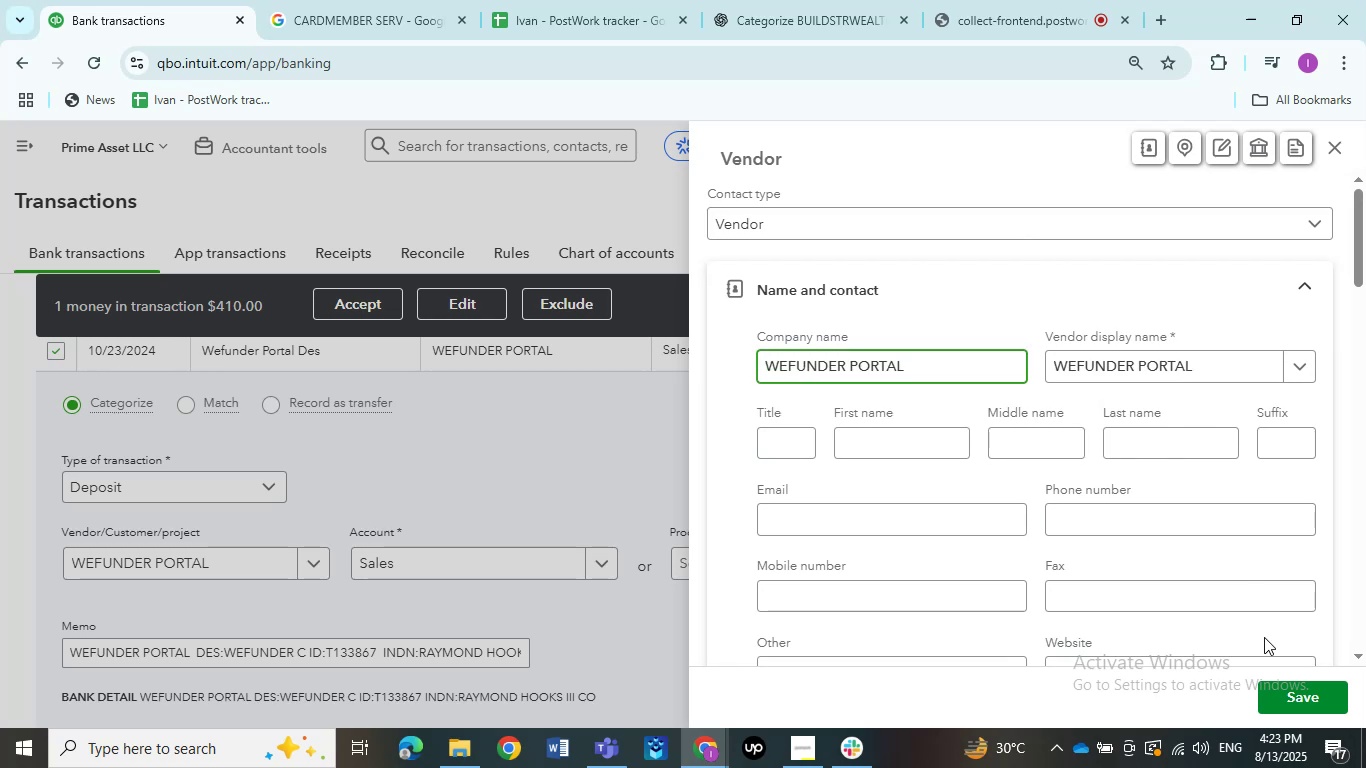 
left_click([1292, 695])
 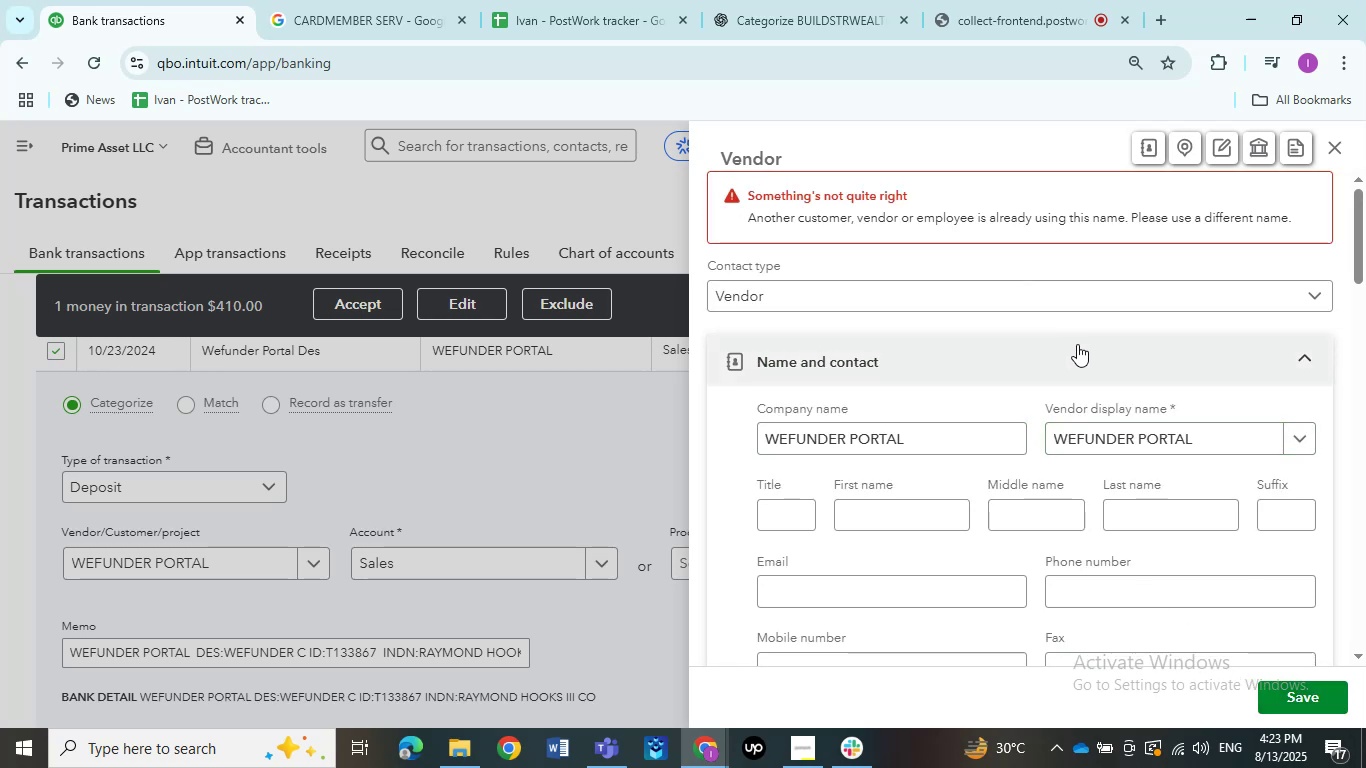 
wait(7.24)
 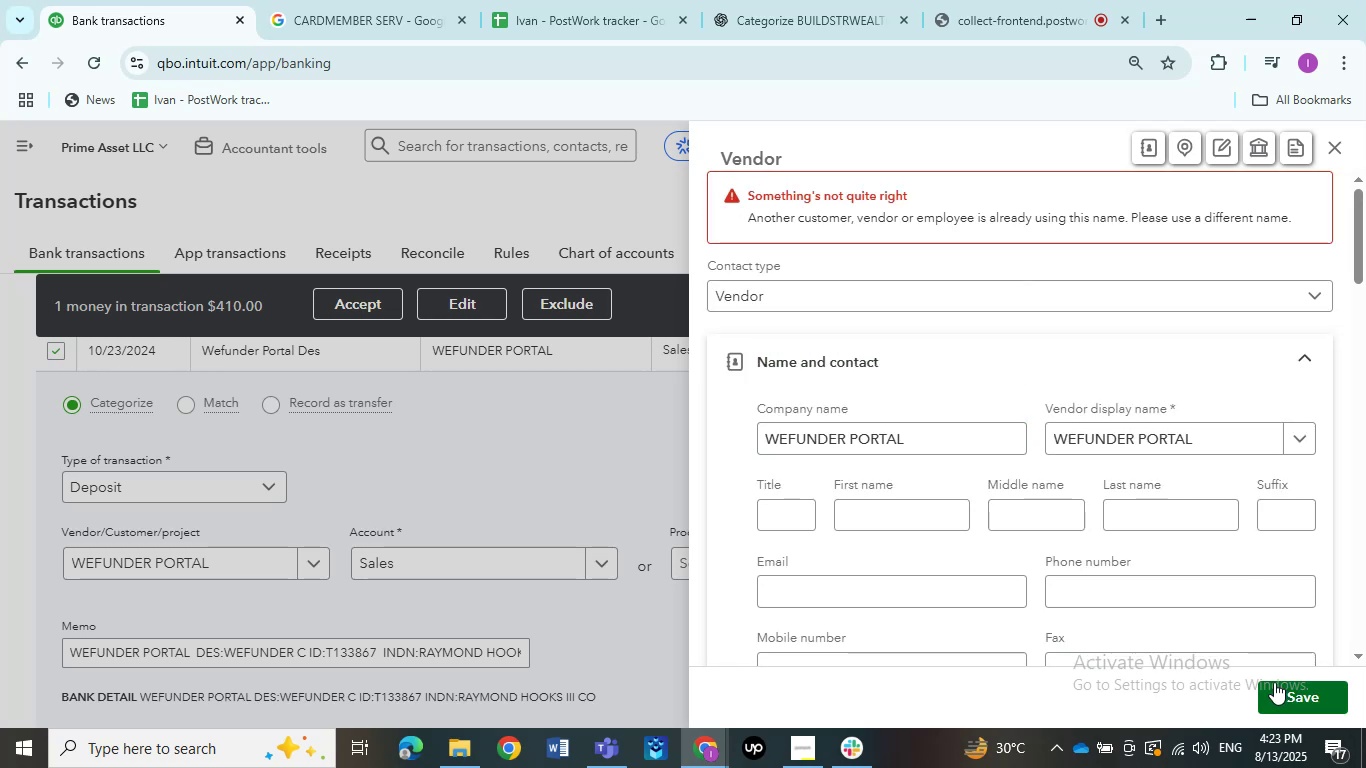 
left_click([1339, 152])
 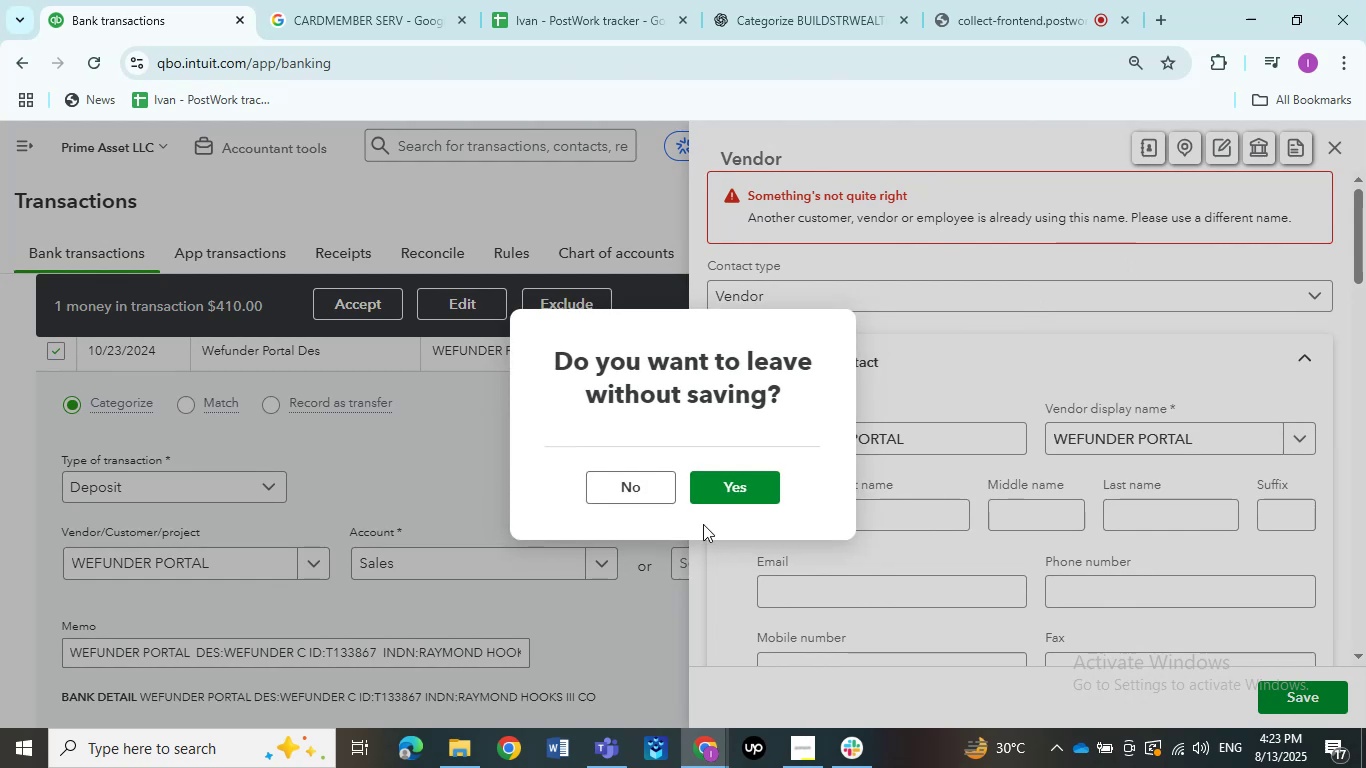 
left_click([746, 496])
 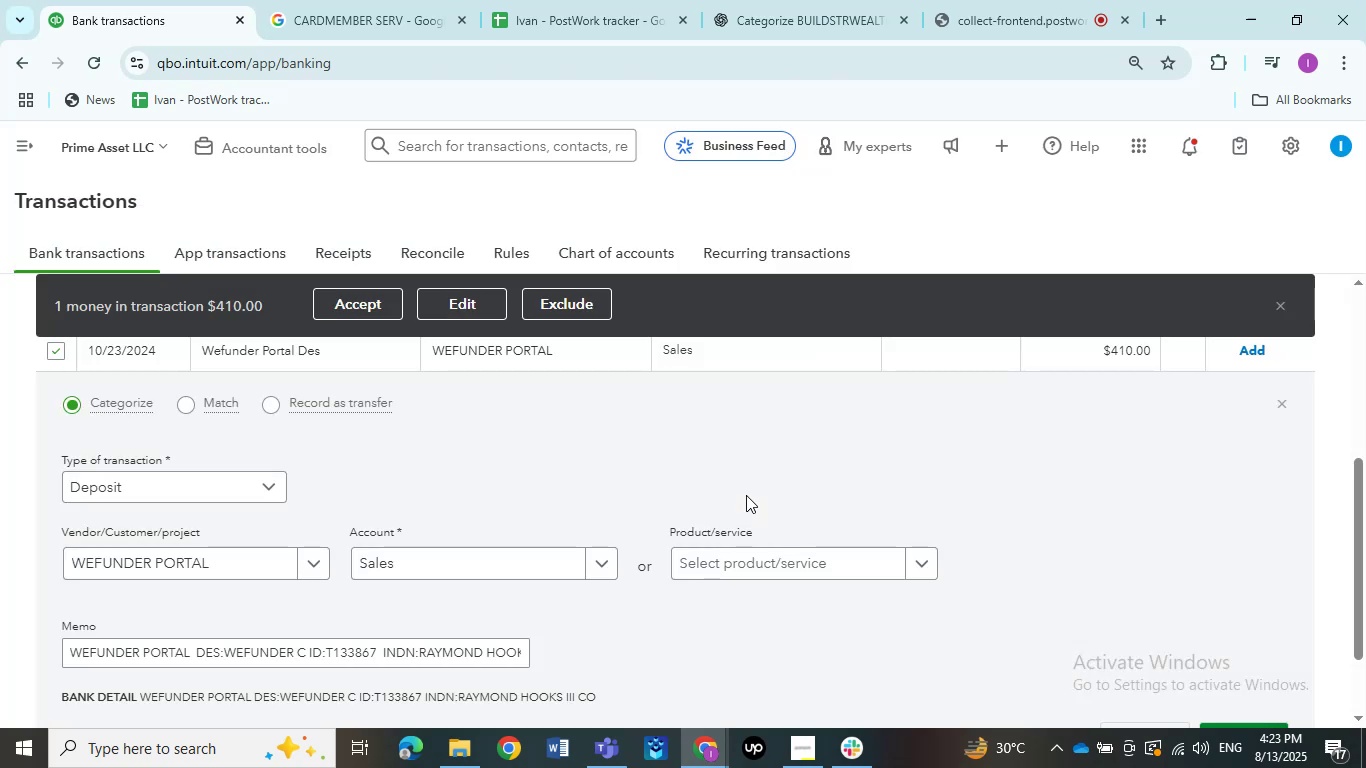 
left_click([536, 571])
 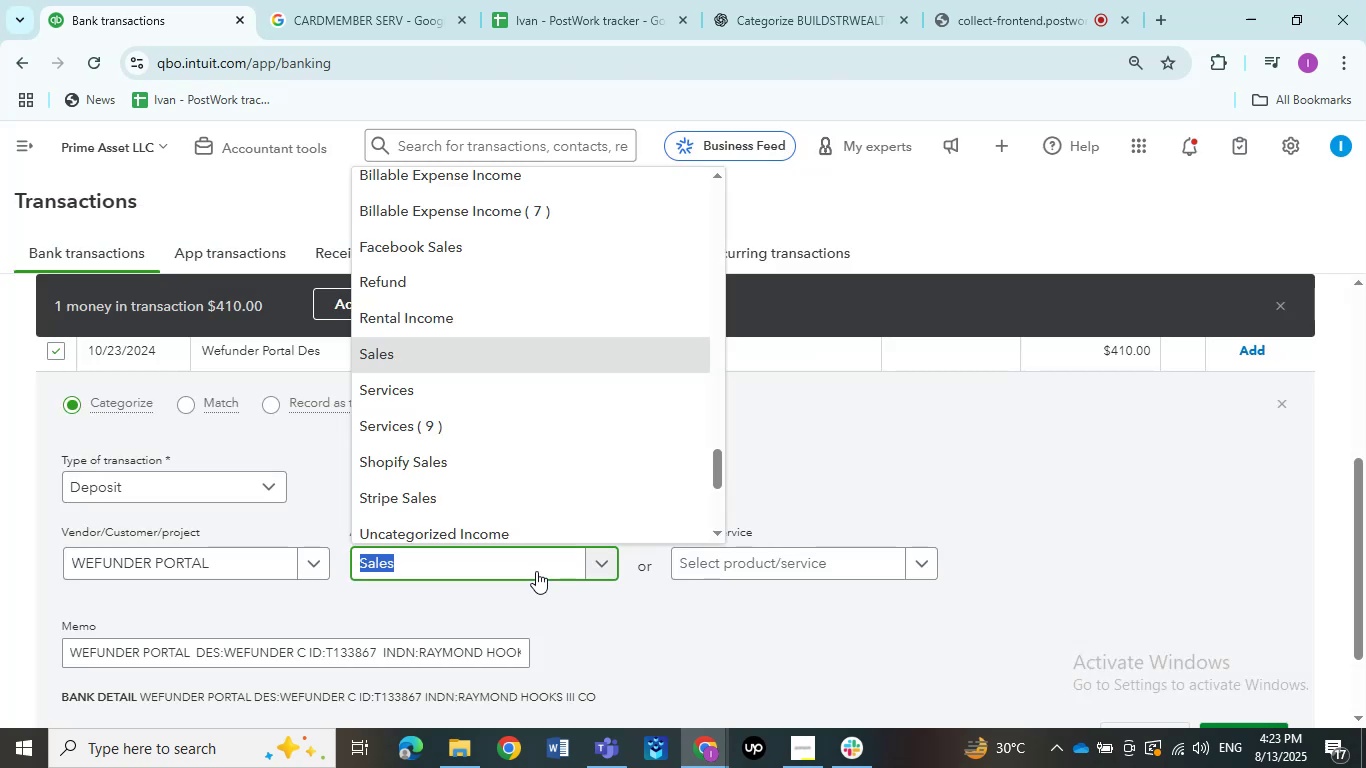 
type(rent)
 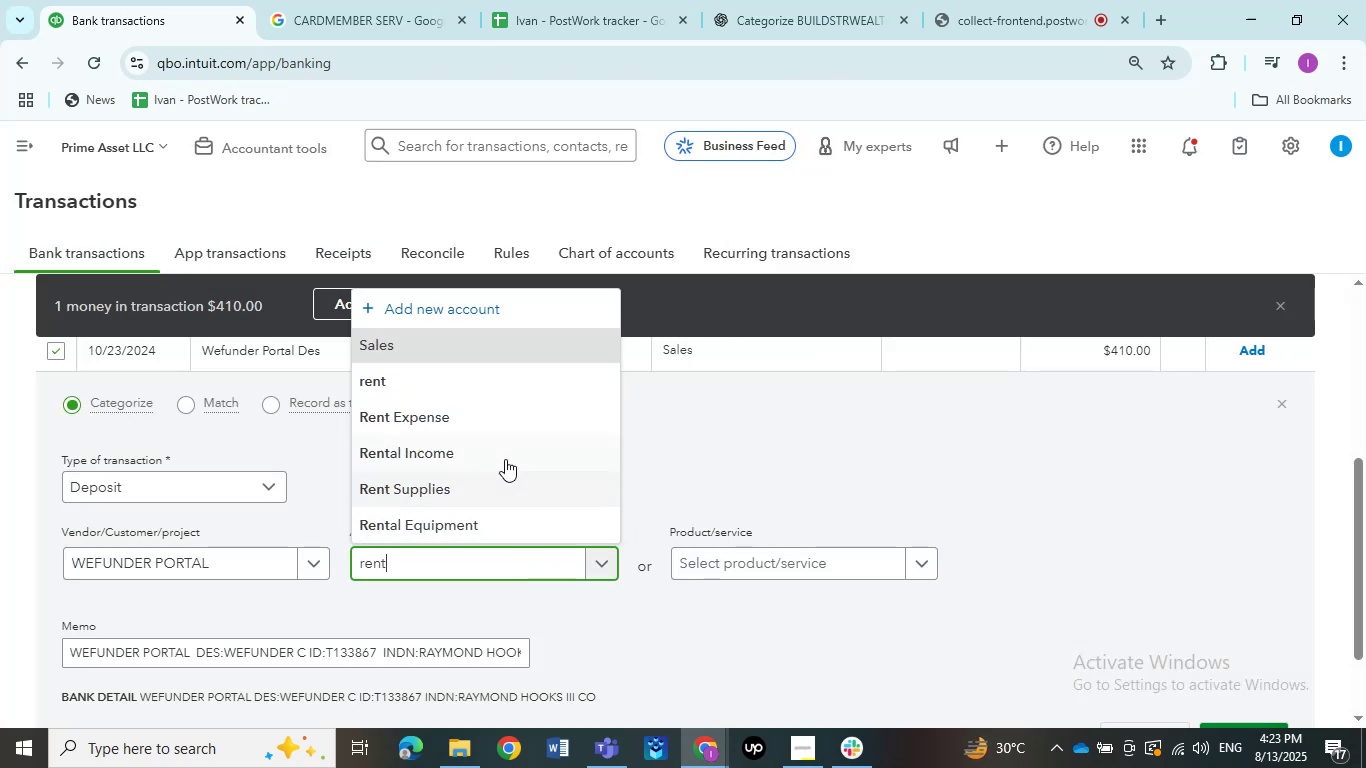 
left_click([504, 451])
 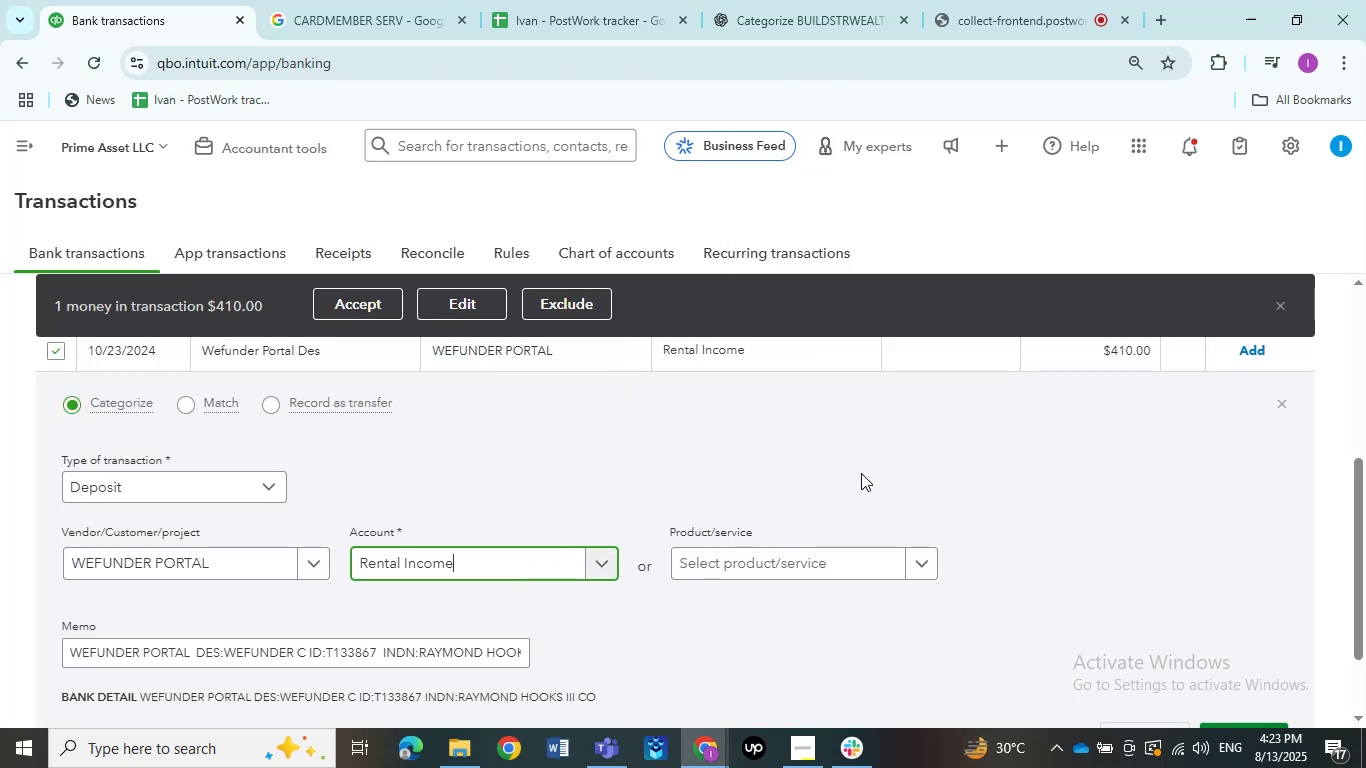 
scroll: coordinate [873, 483], scroll_direction: down, amount: 2.0
 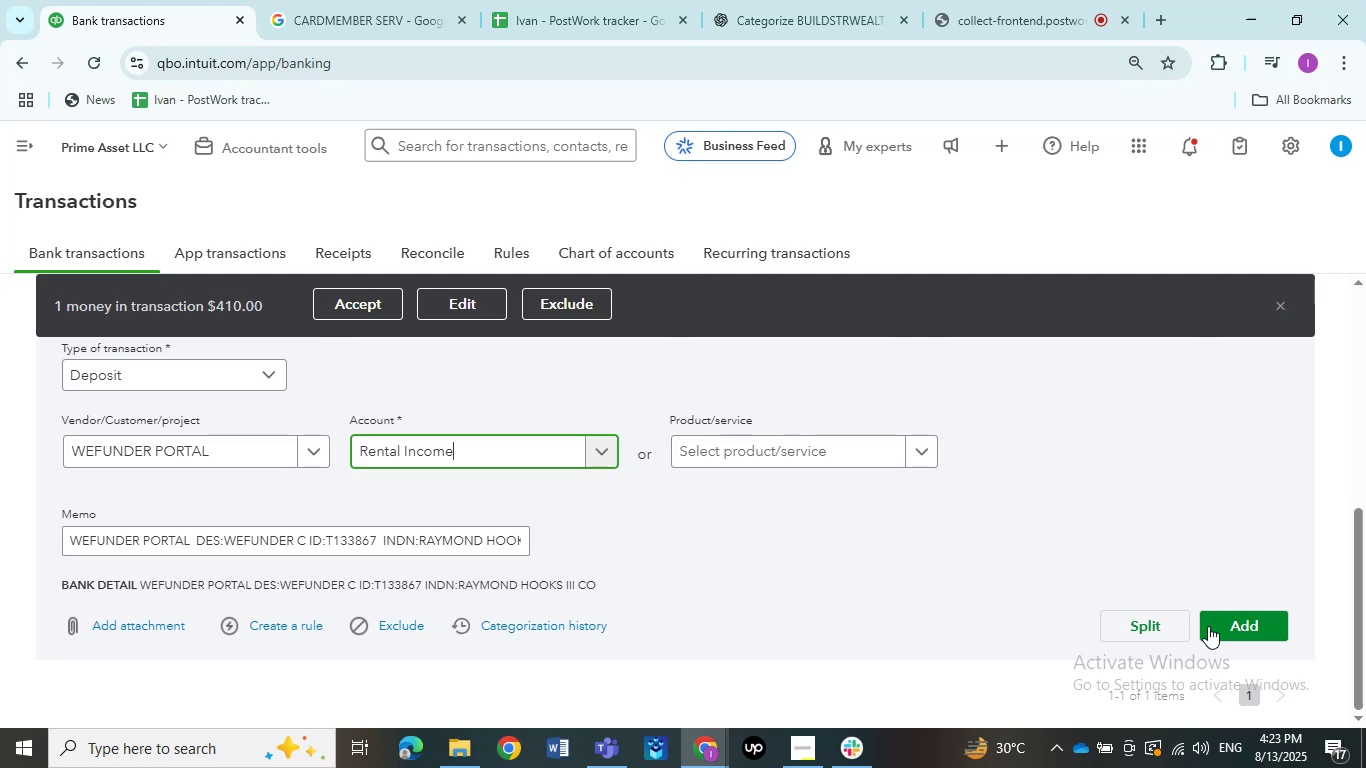 
left_click([1224, 632])
 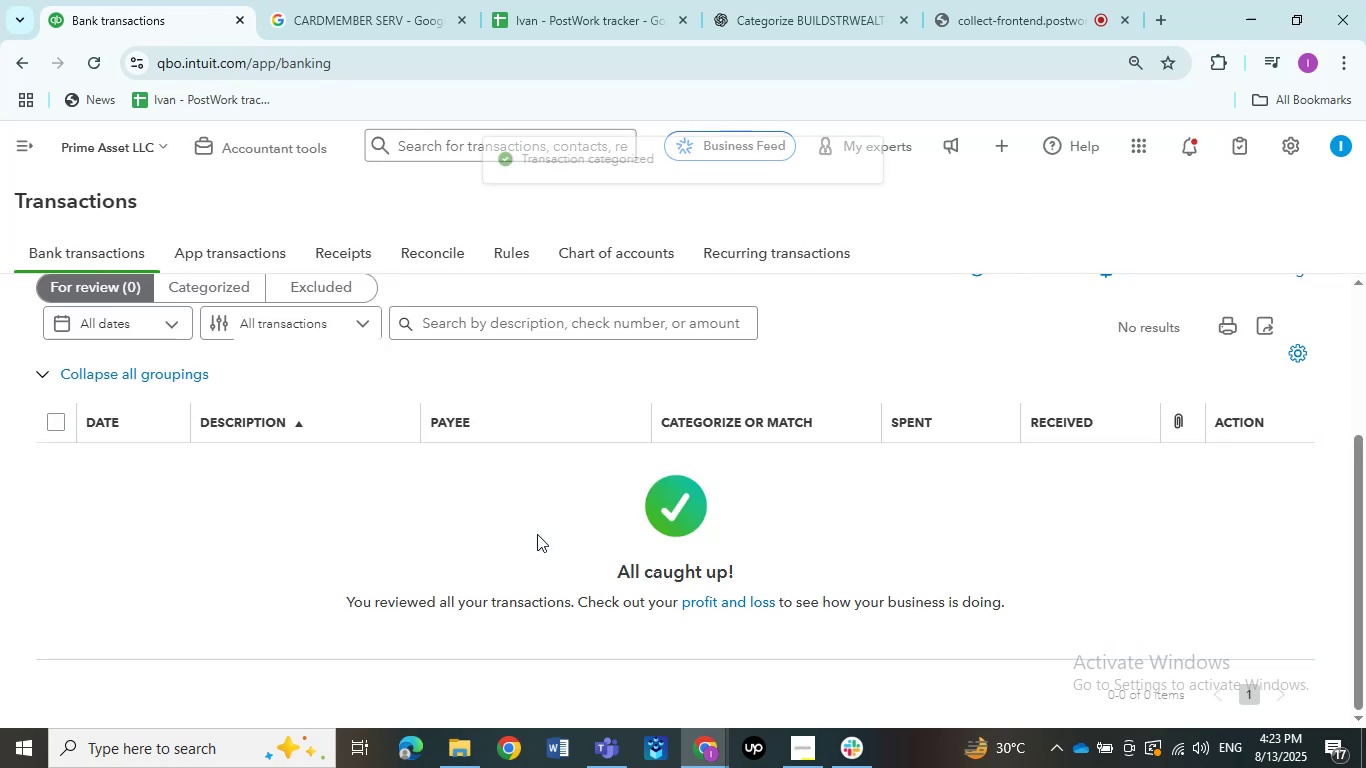 
scroll: coordinate [542, 531], scroll_direction: up, amount: 4.0
 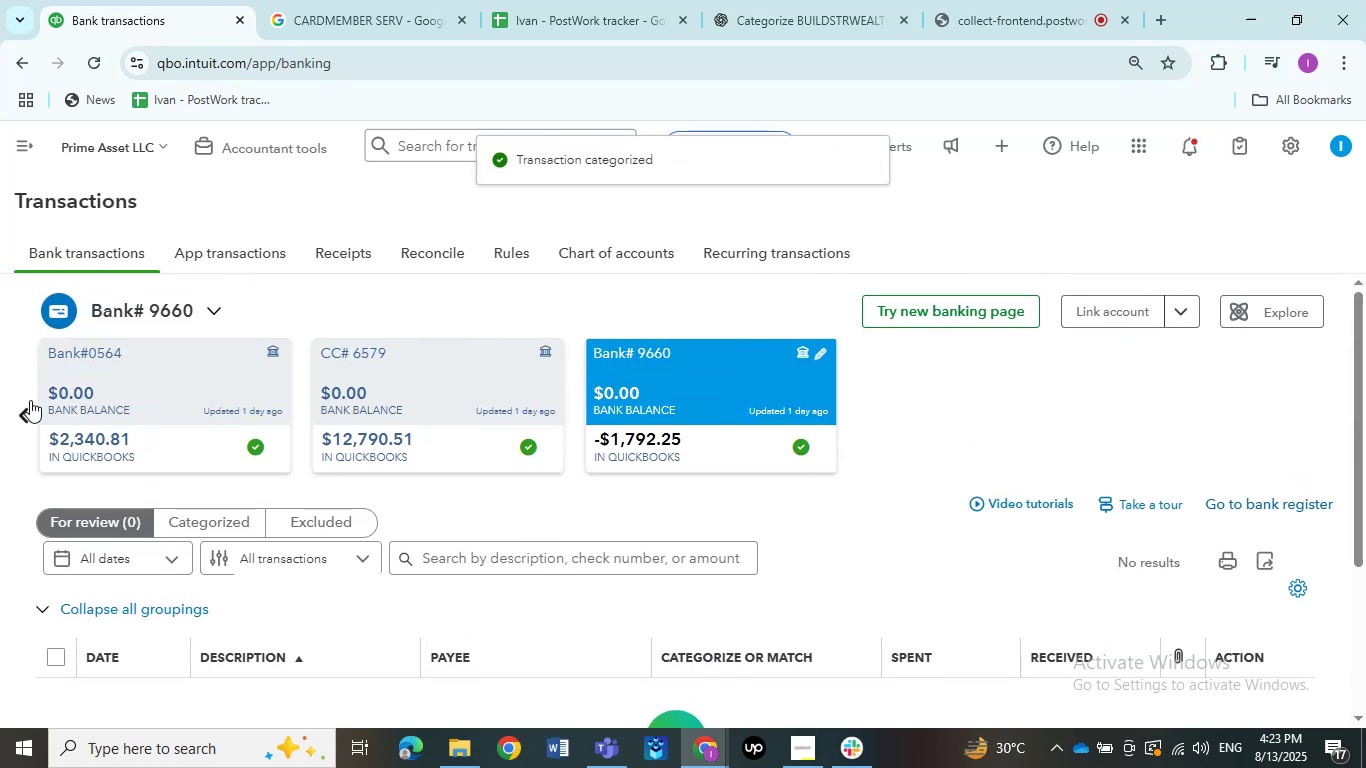 
double_click([27, 407])
 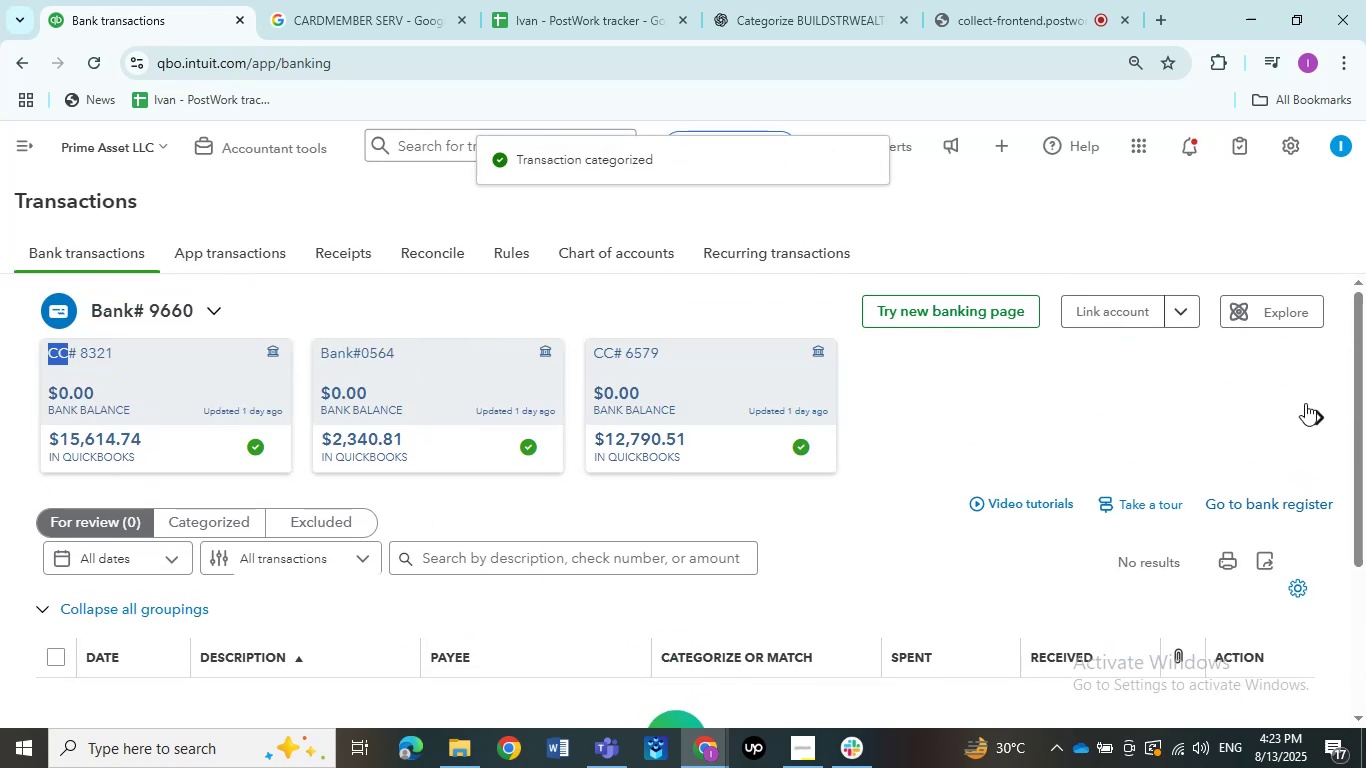 
left_click([1242, 405])
 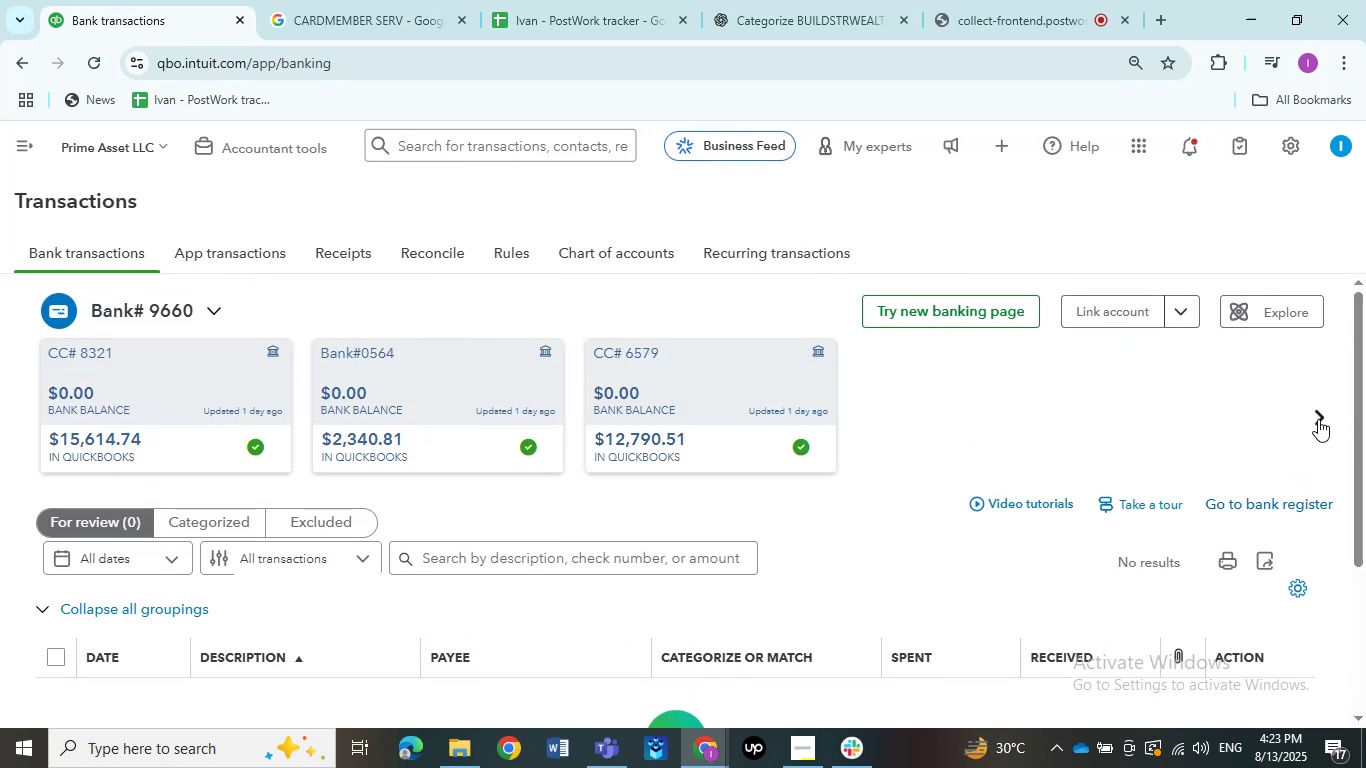 
left_click([1318, 419])
 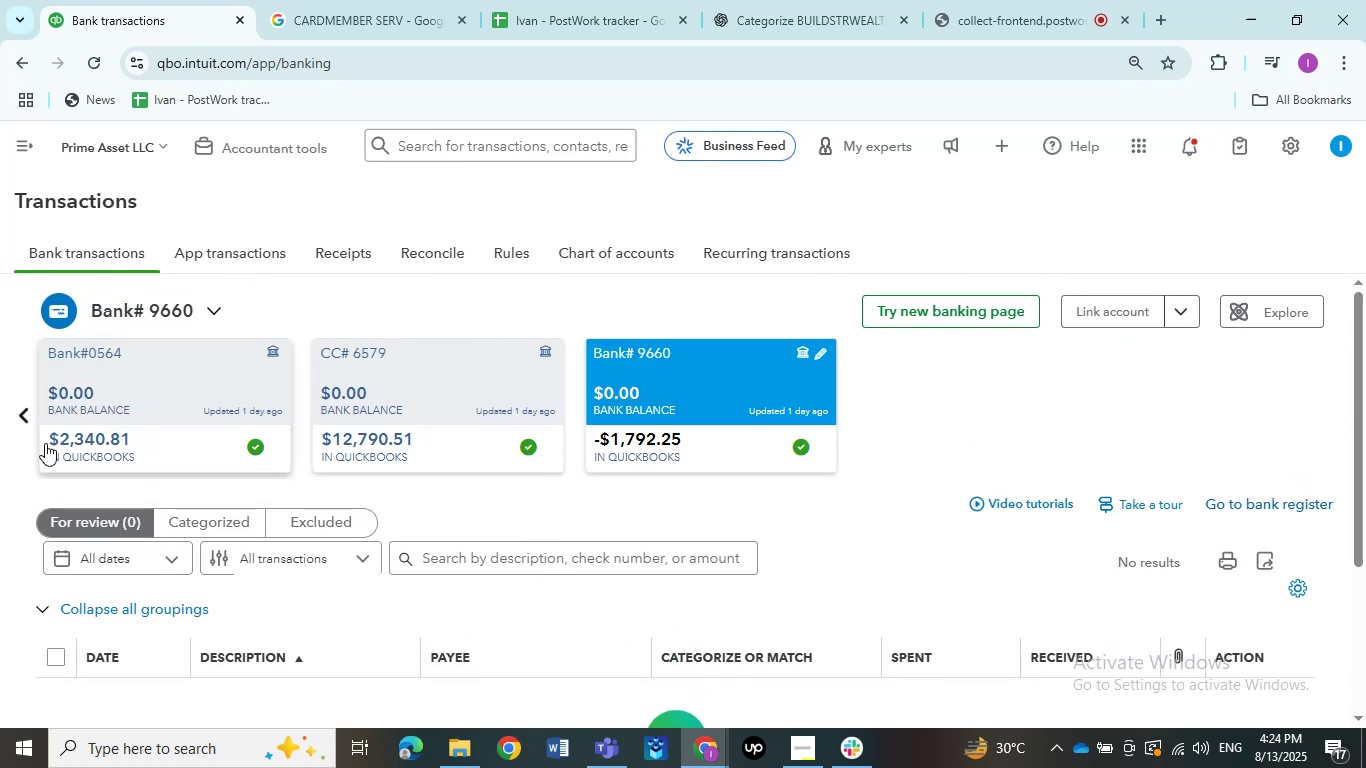 
left_click([25, 423])
 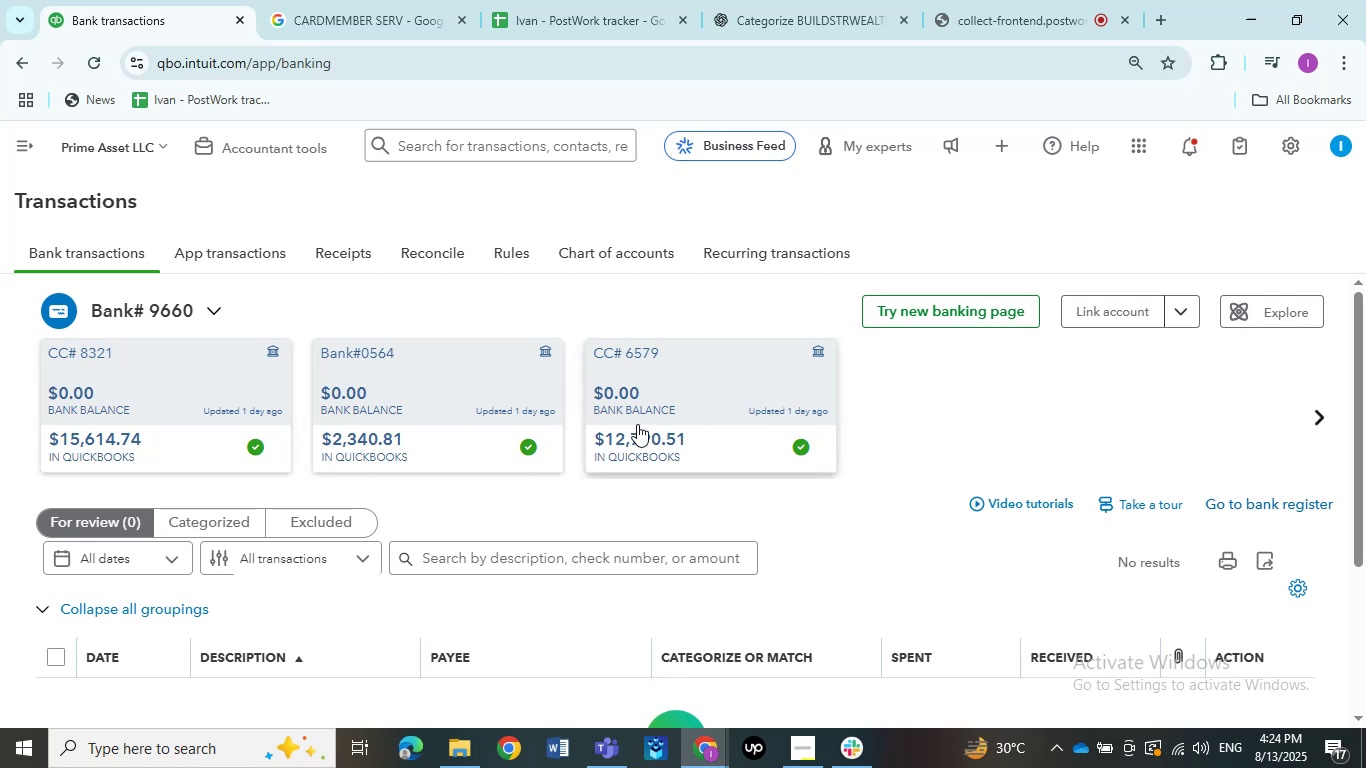 
left_click_drag(start_coordinate=[134, 261], to_coordinate=[132, 275])
 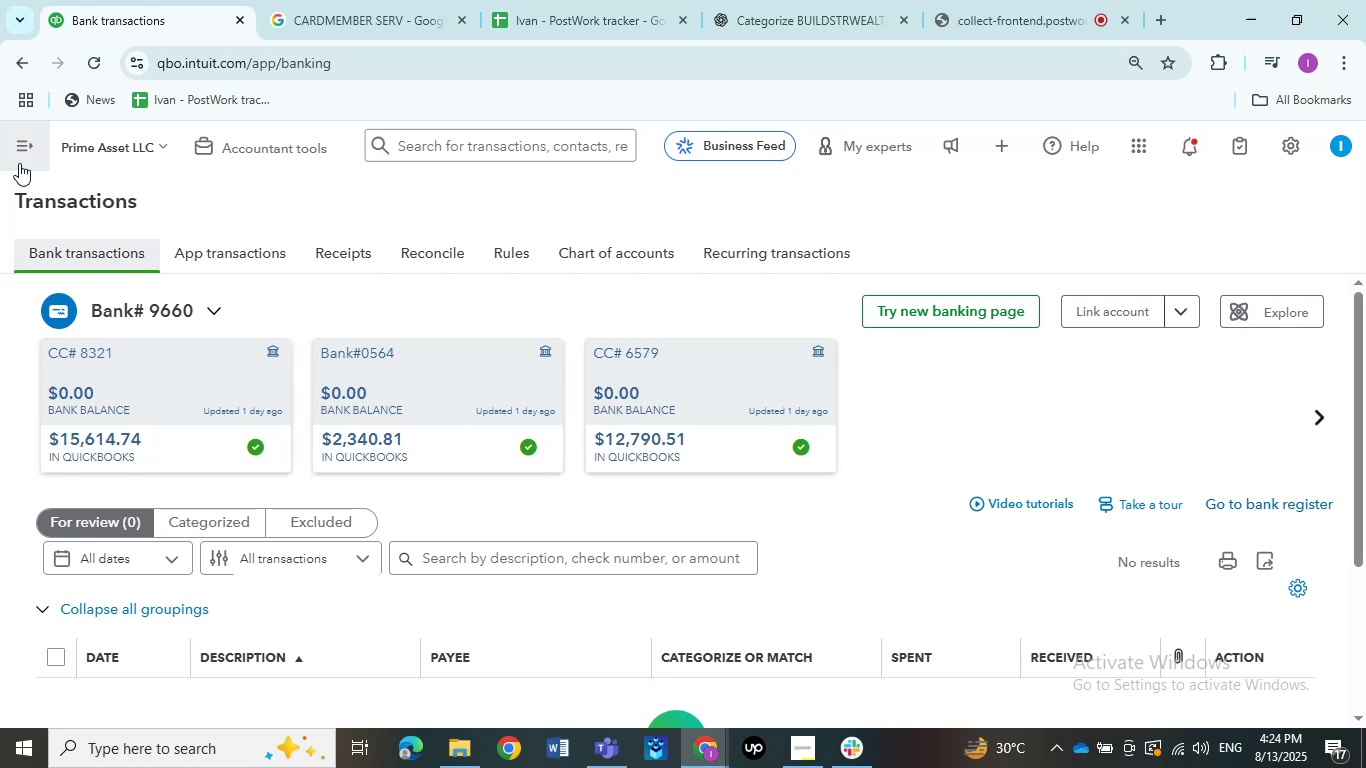 
left_click([25, 156])
 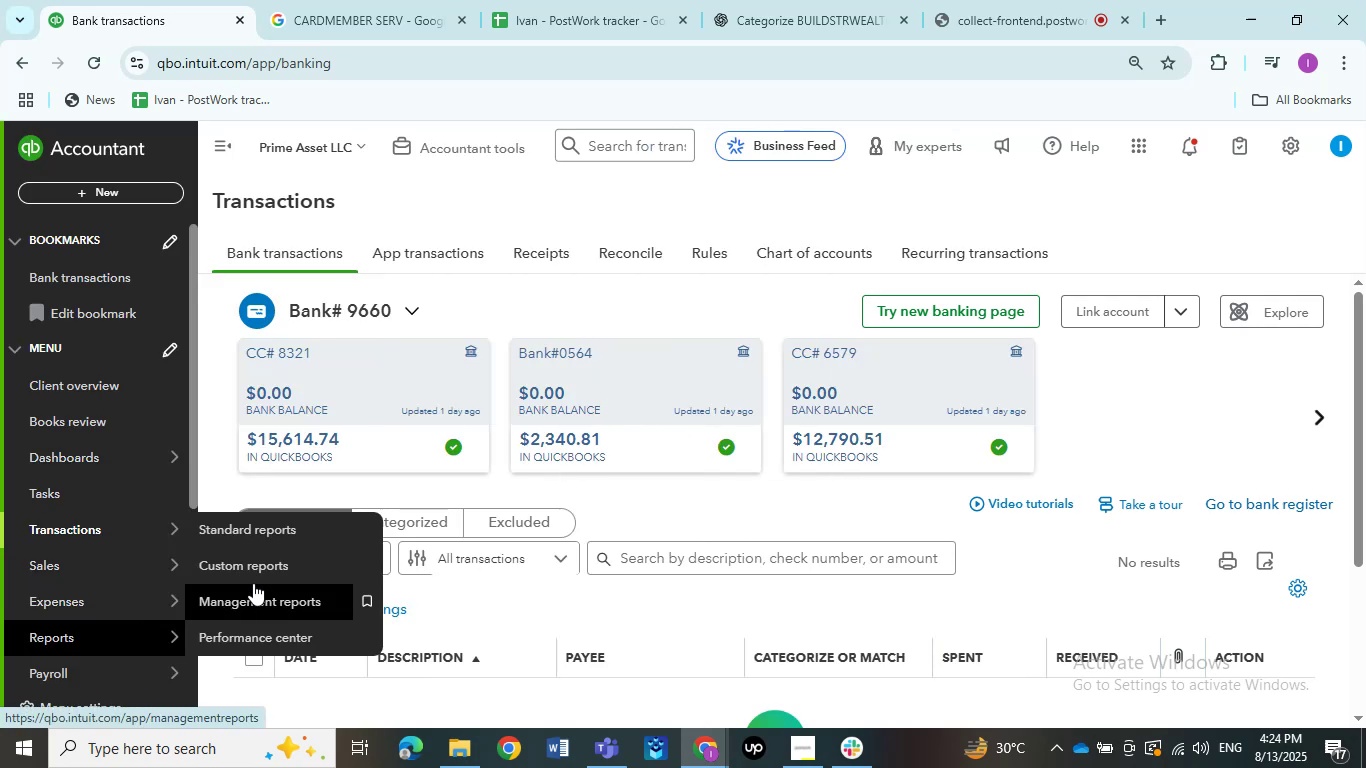 
right_click([260, 534])
 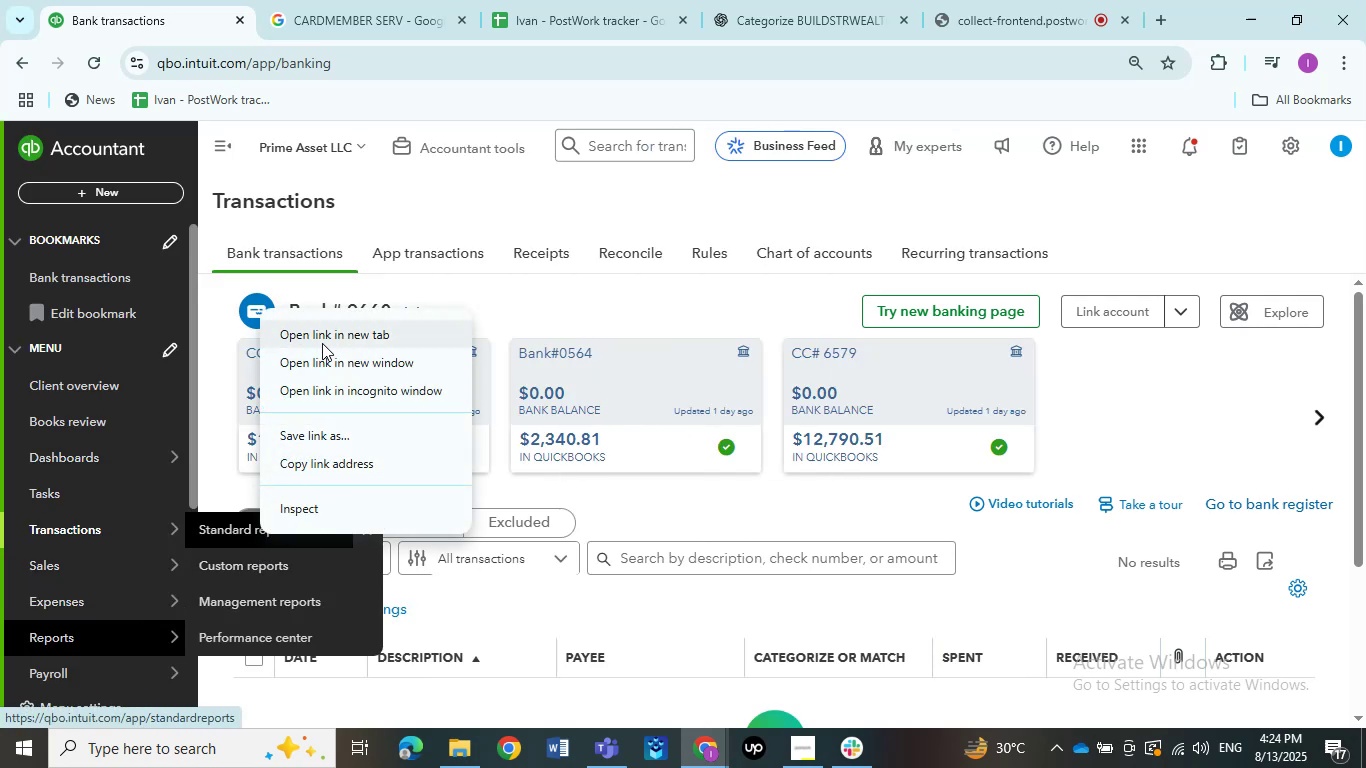 
left_click([322, 336])
 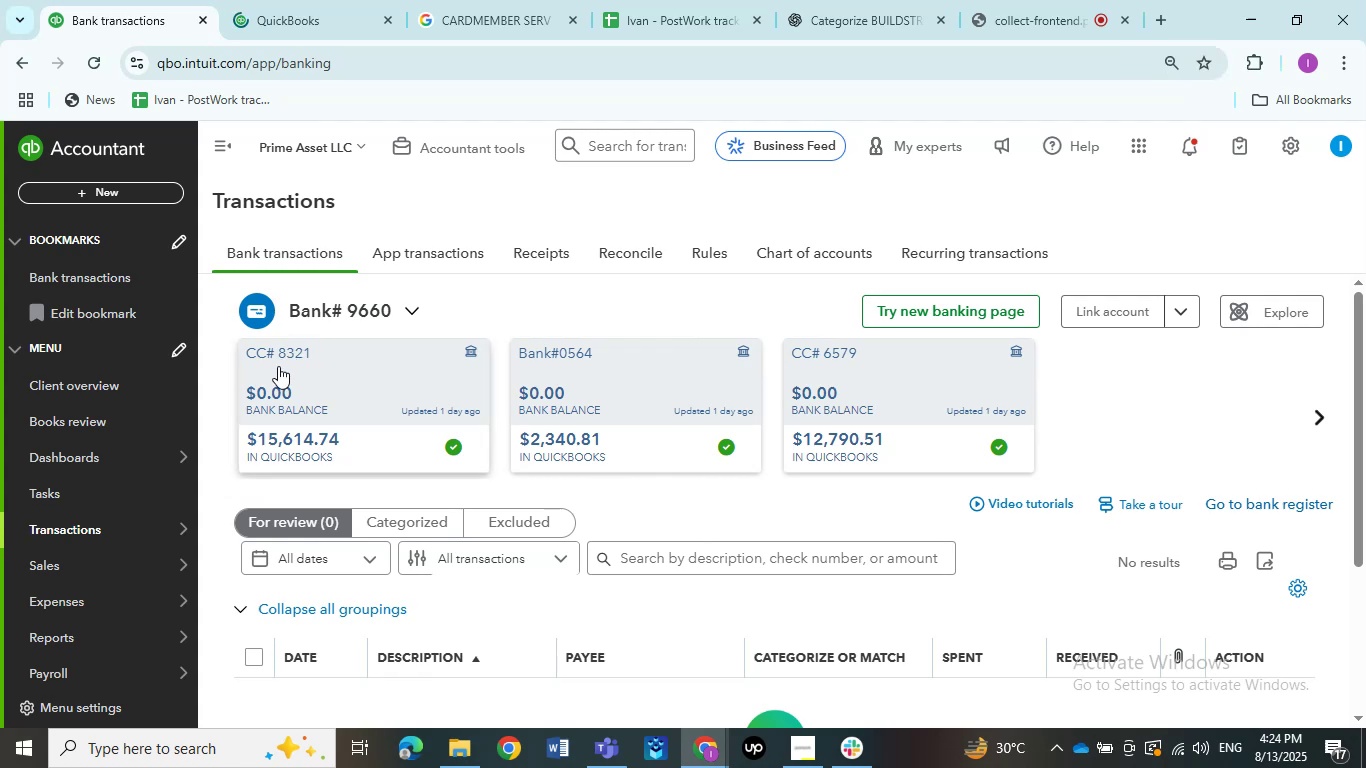 
wait(6.44)
 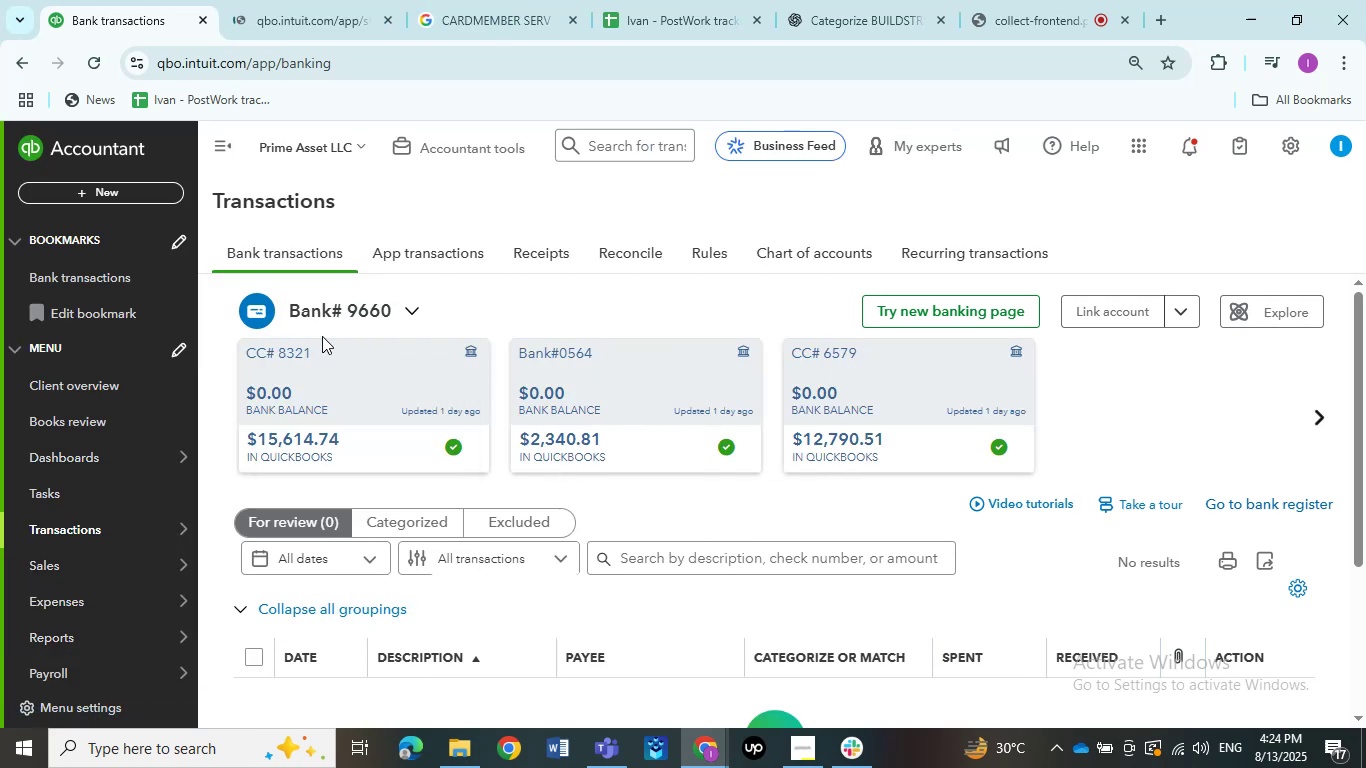 
double_click([295, 11])
 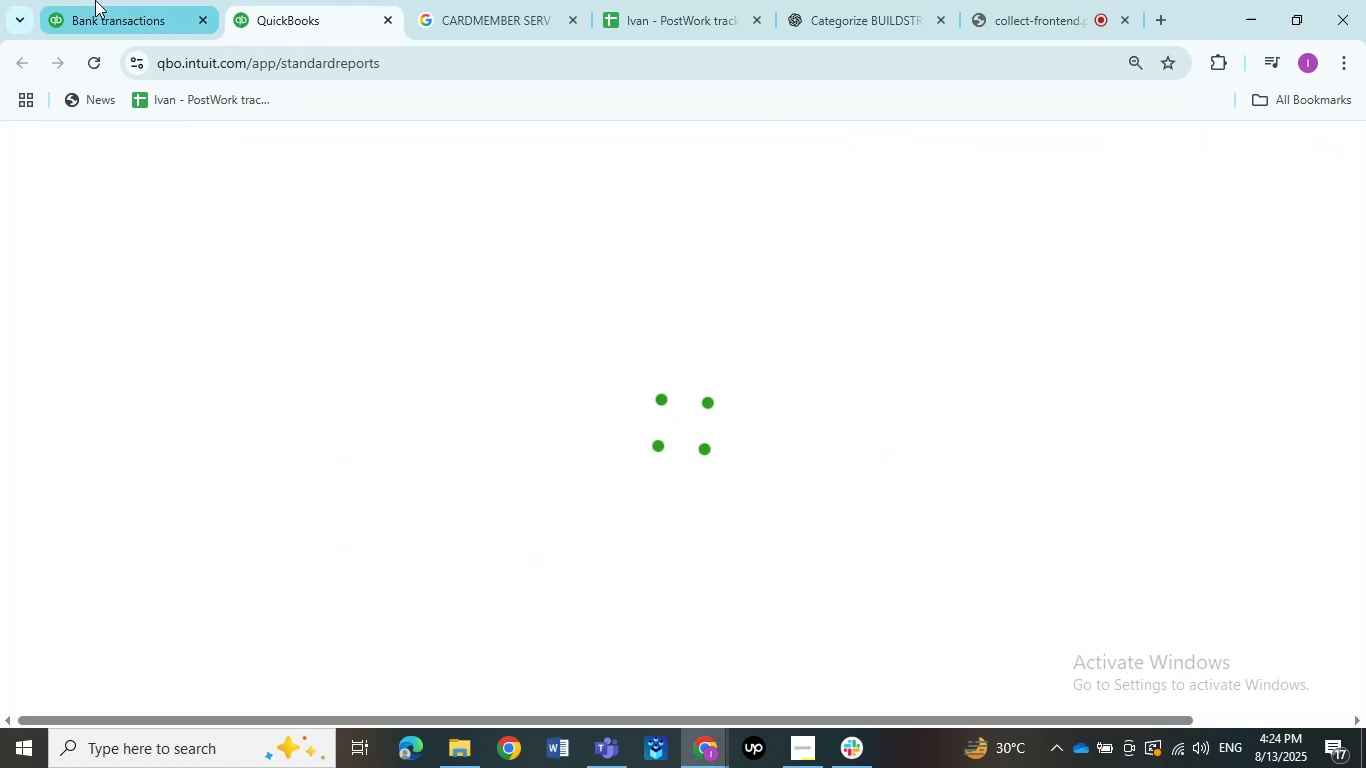 
left_click([98, 6])
 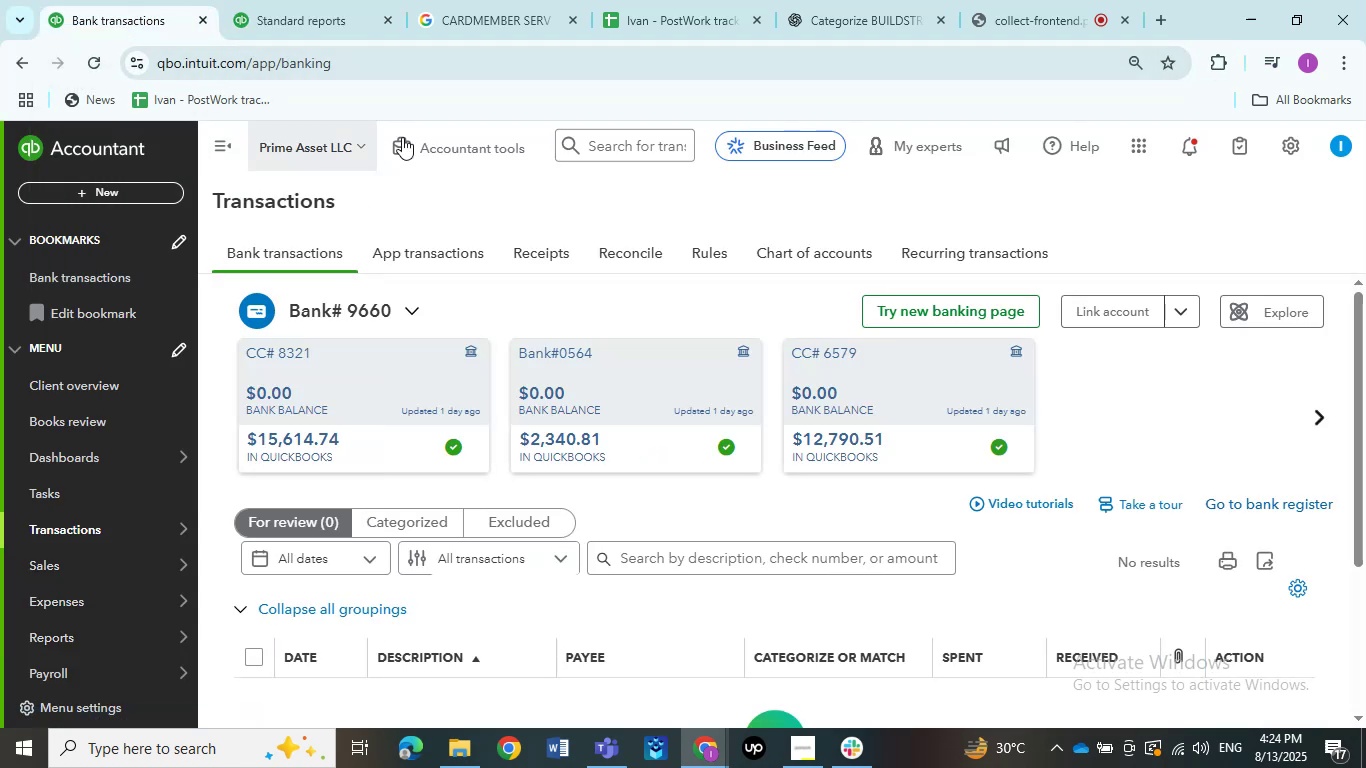 
left_click([475, 142])
 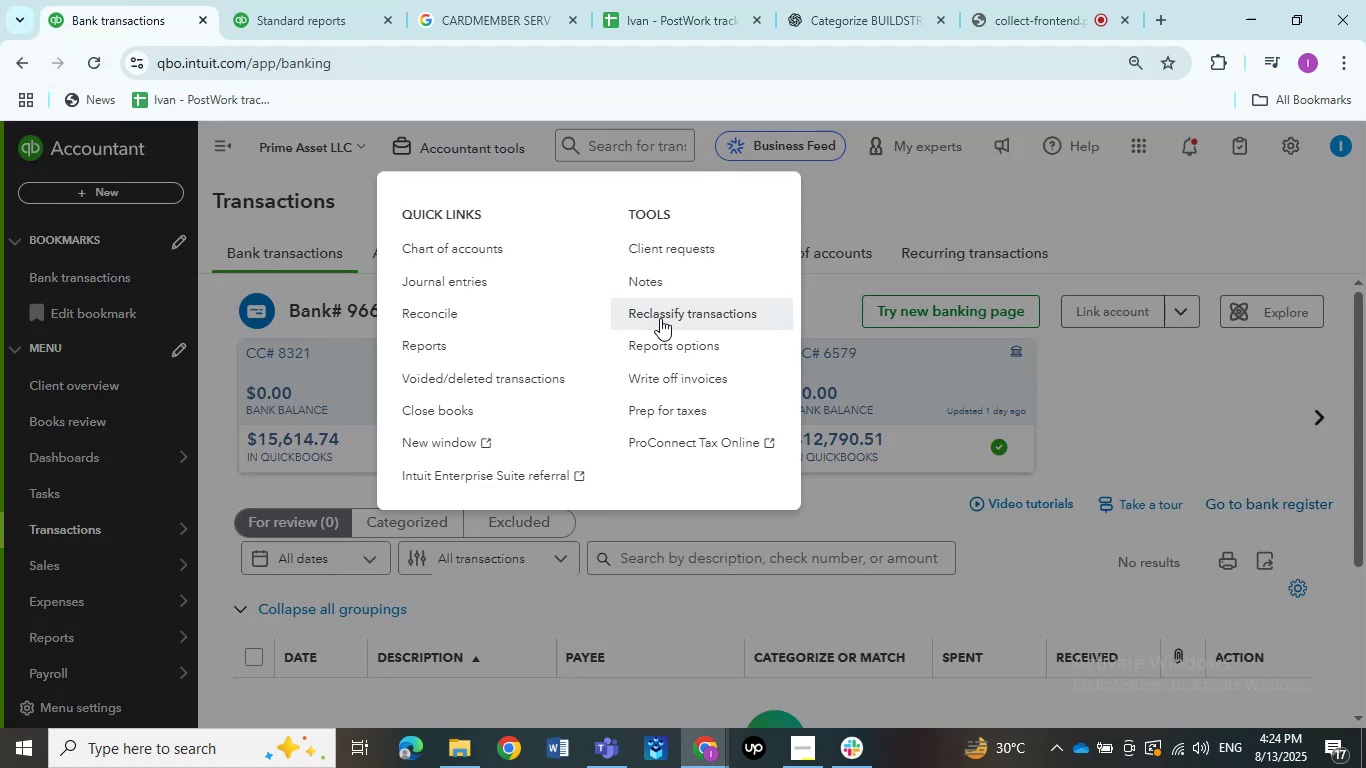 
right_click([660, 318])
 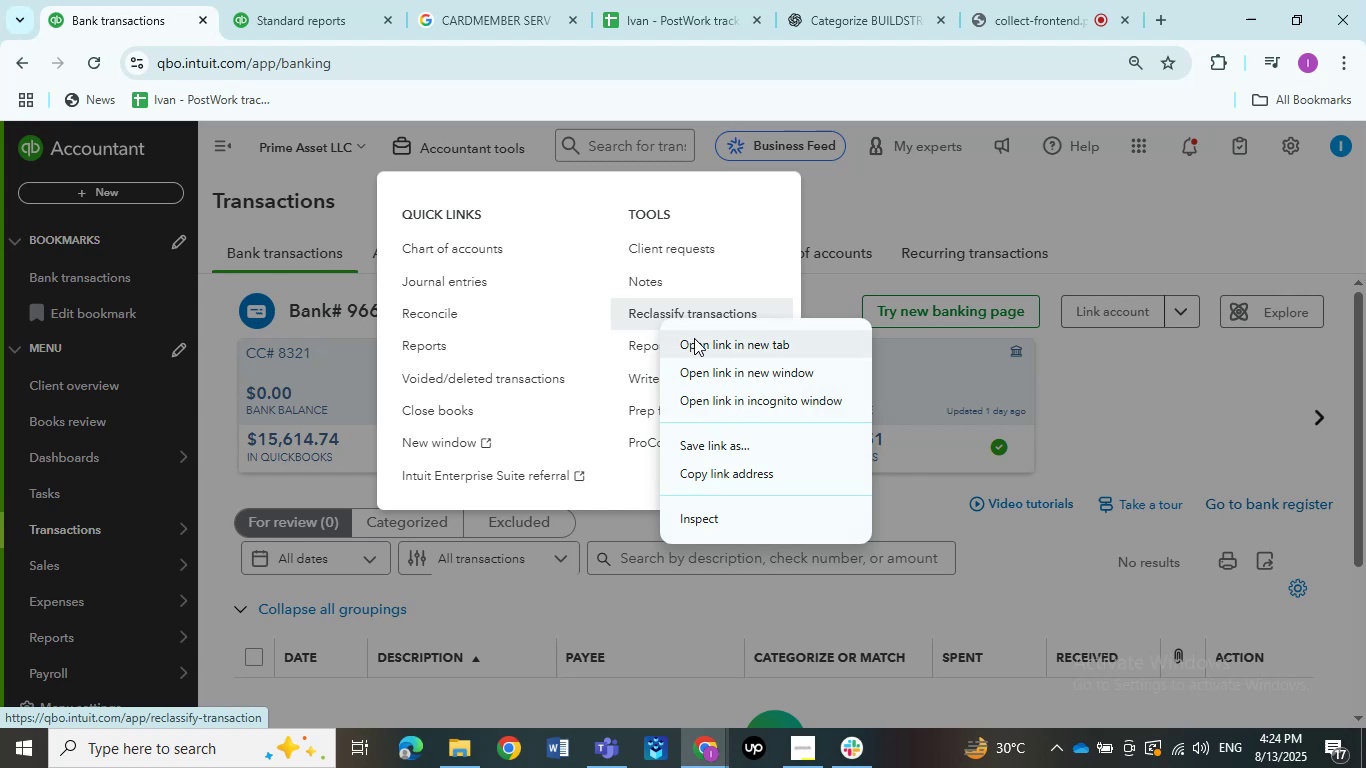 
left_click([696, 341])
 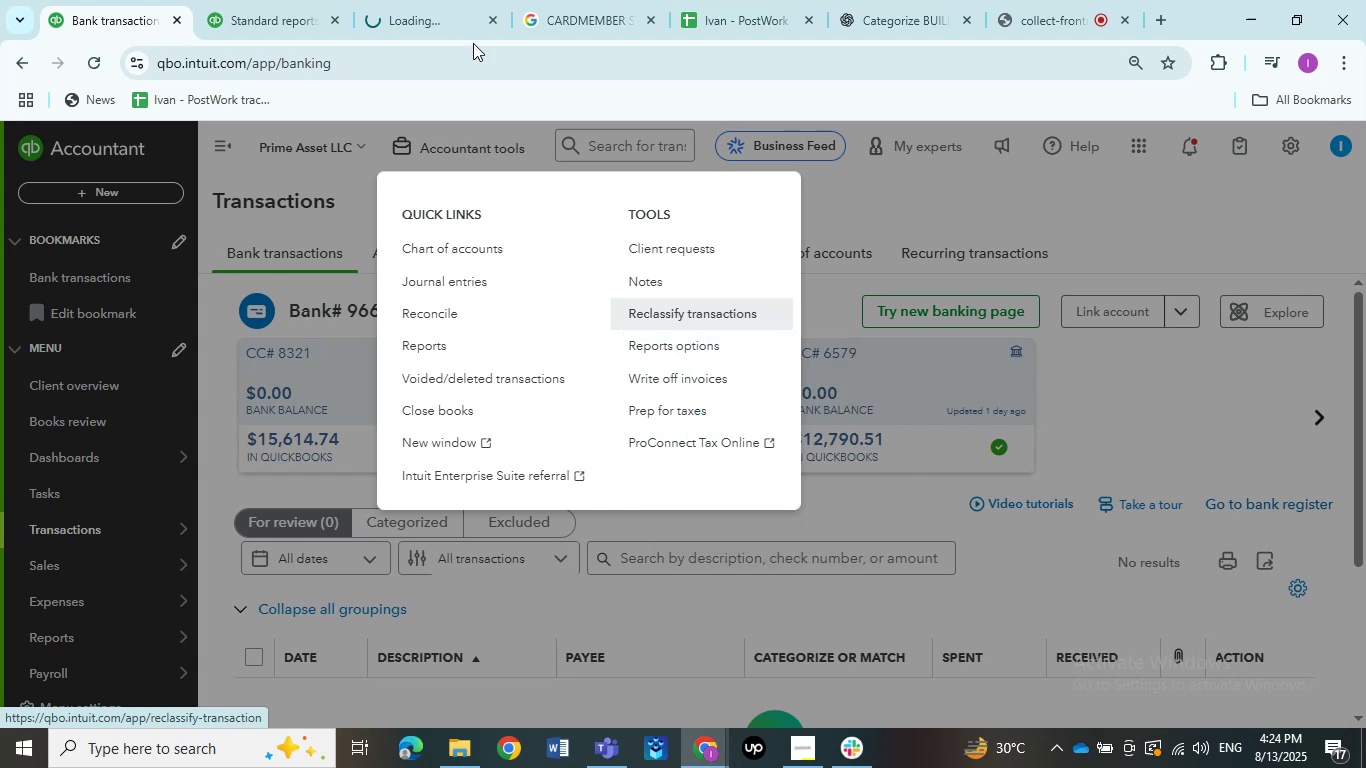 
left_click_drag(start_coordinate=[445, 0], to_coordinate=[302, 0])
 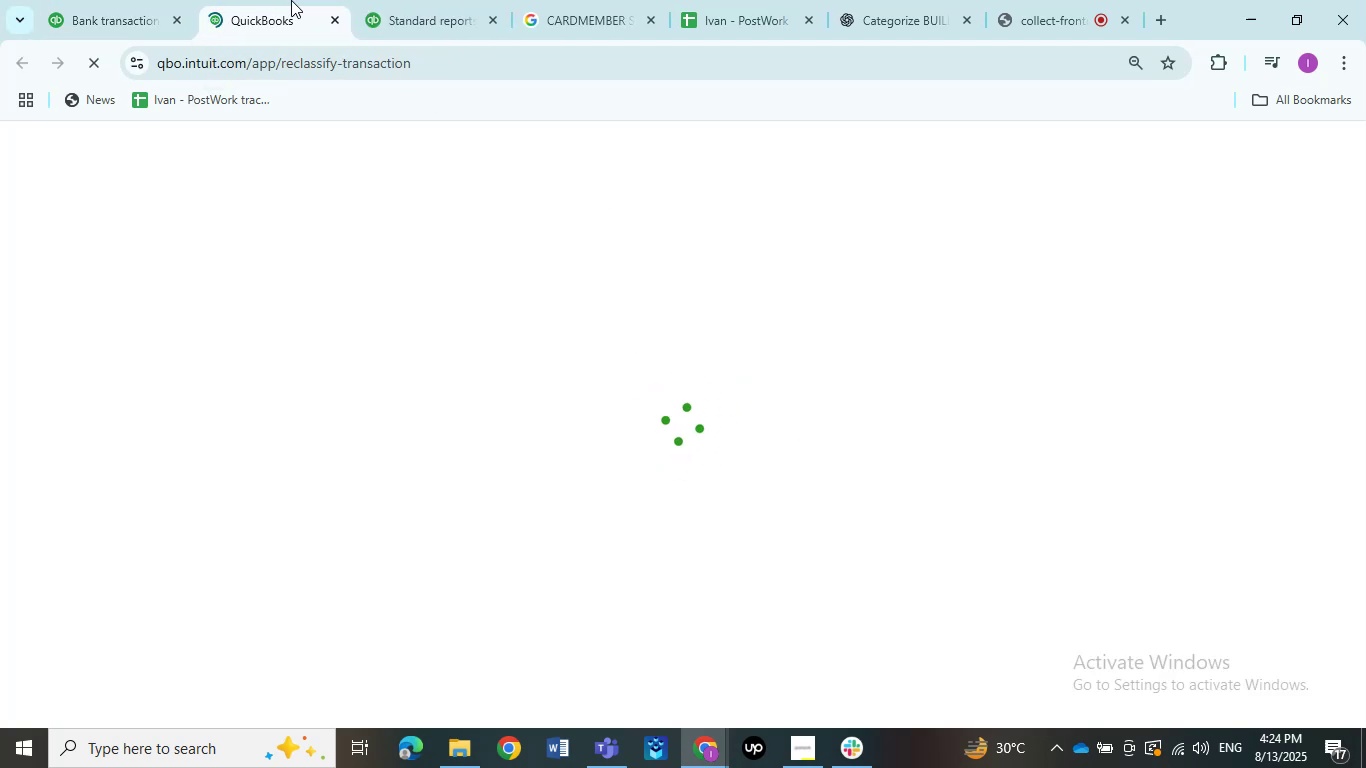 
left_click([410, 0])
 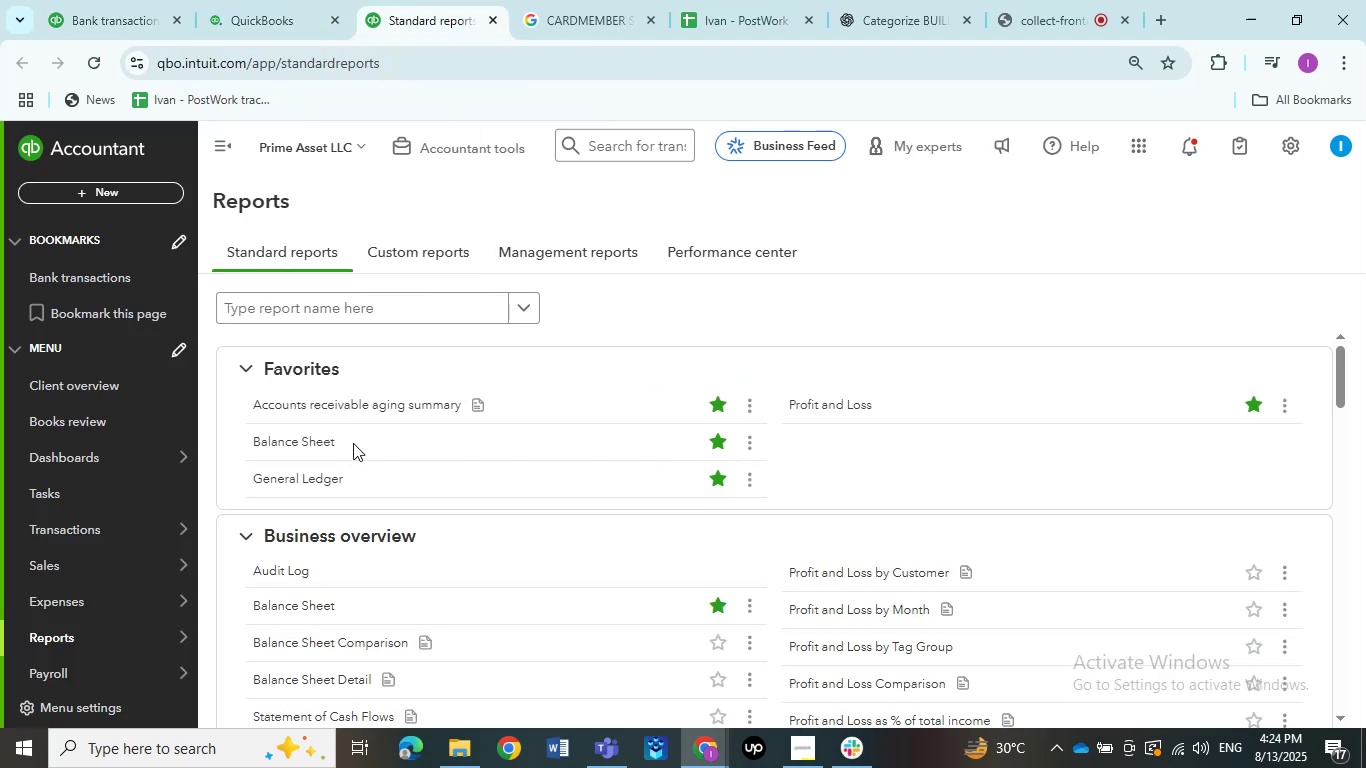 
right_click([278, 442])
 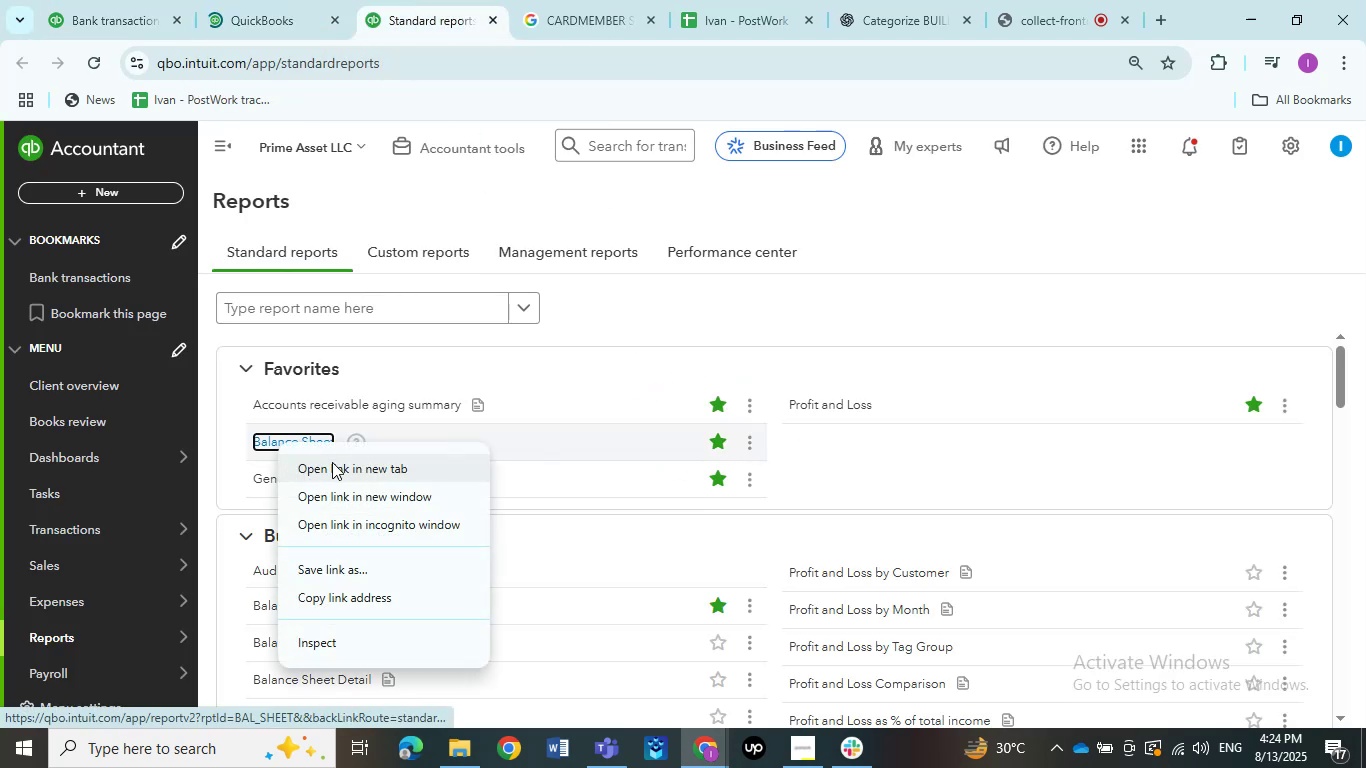 
left_click([332, 462])
 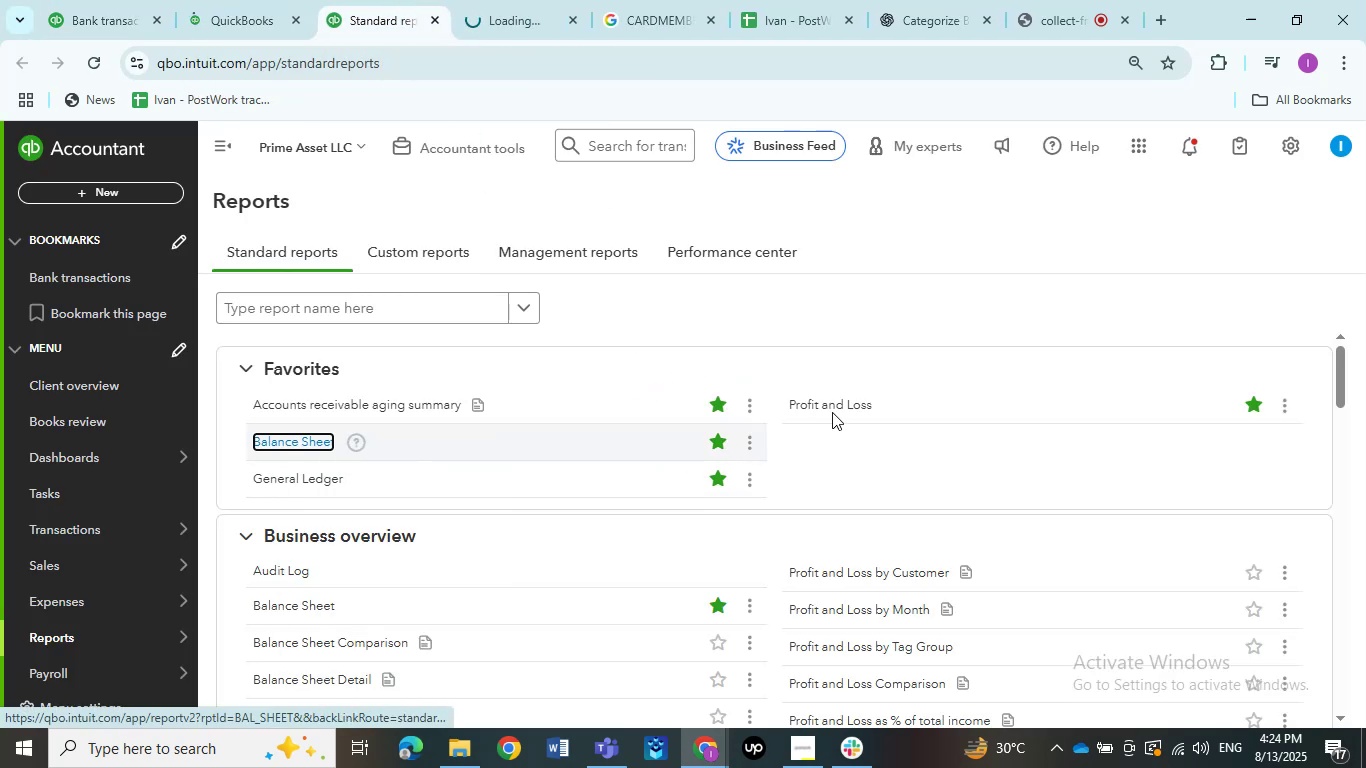 
right_click([832, 412])
 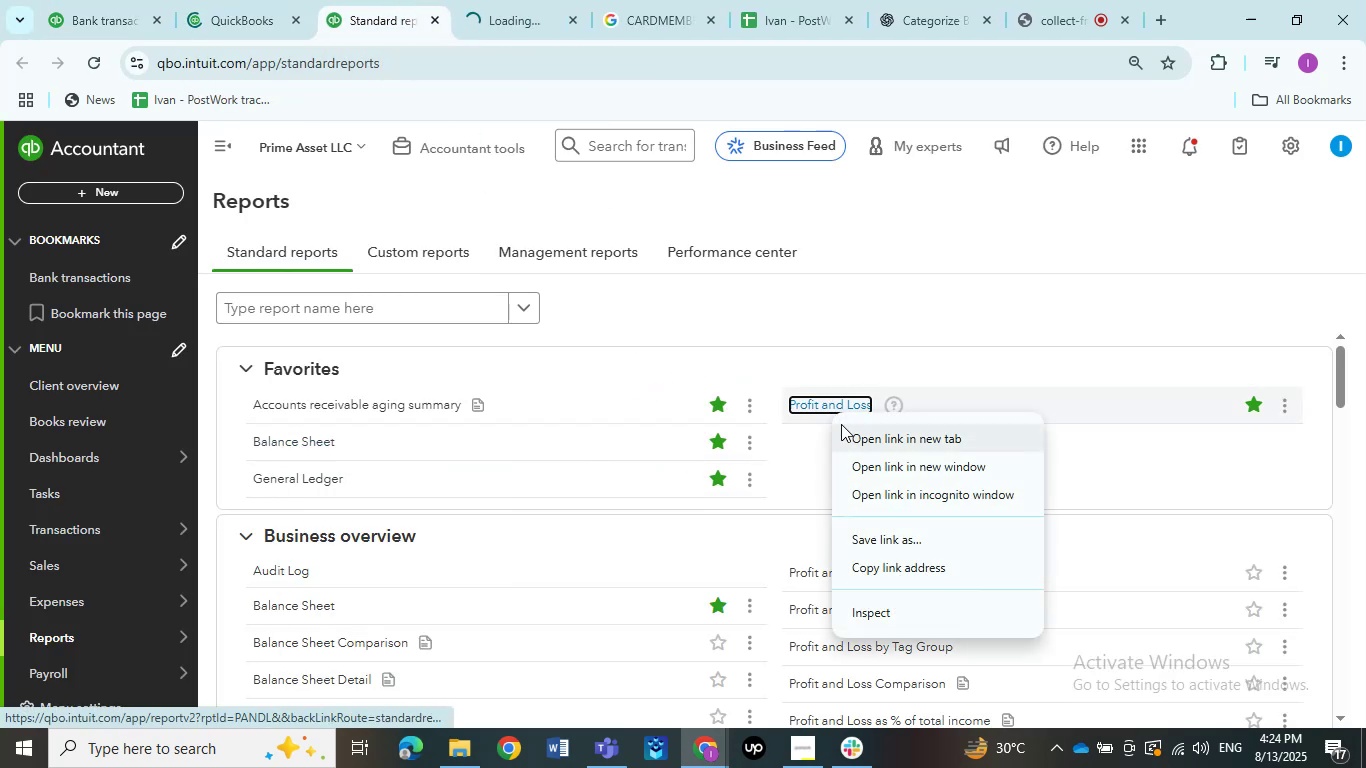 
left_click([841, 424])
 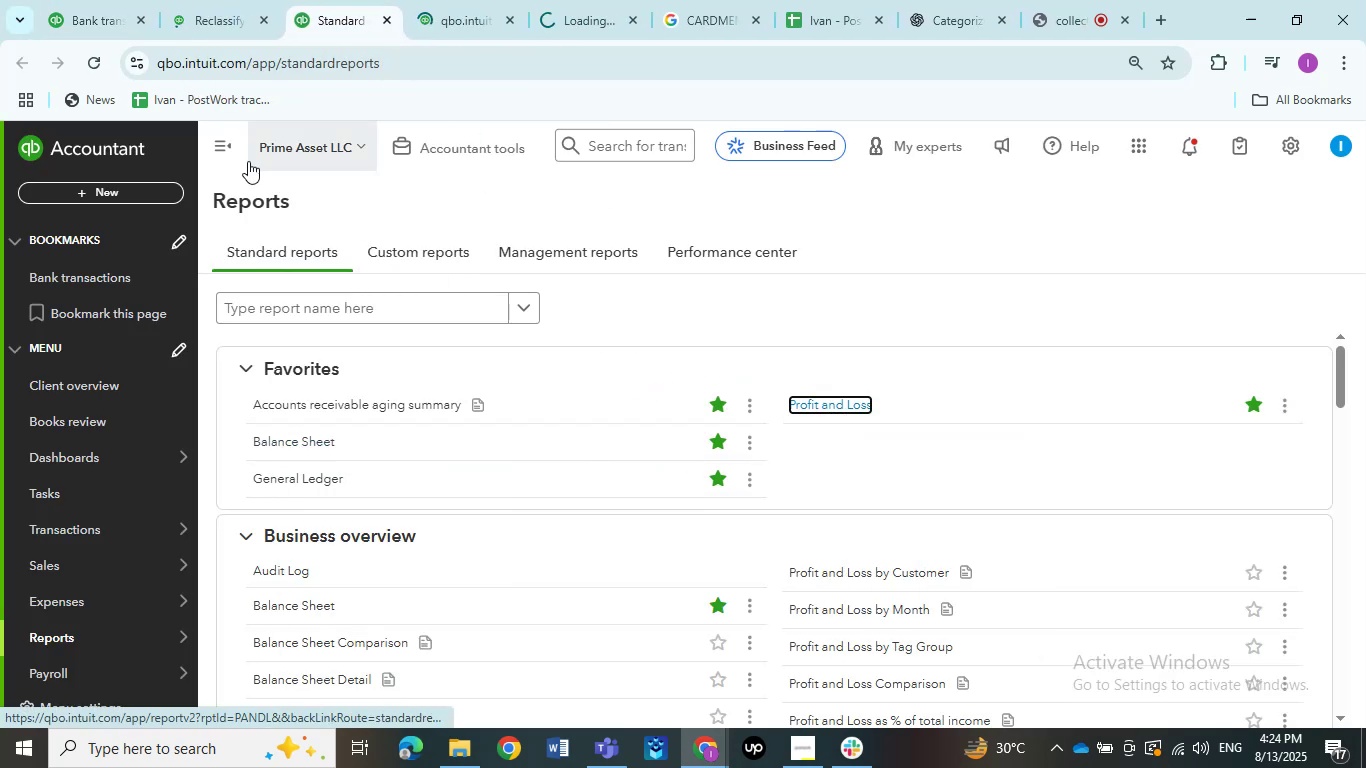 
left_click([214, 148])
 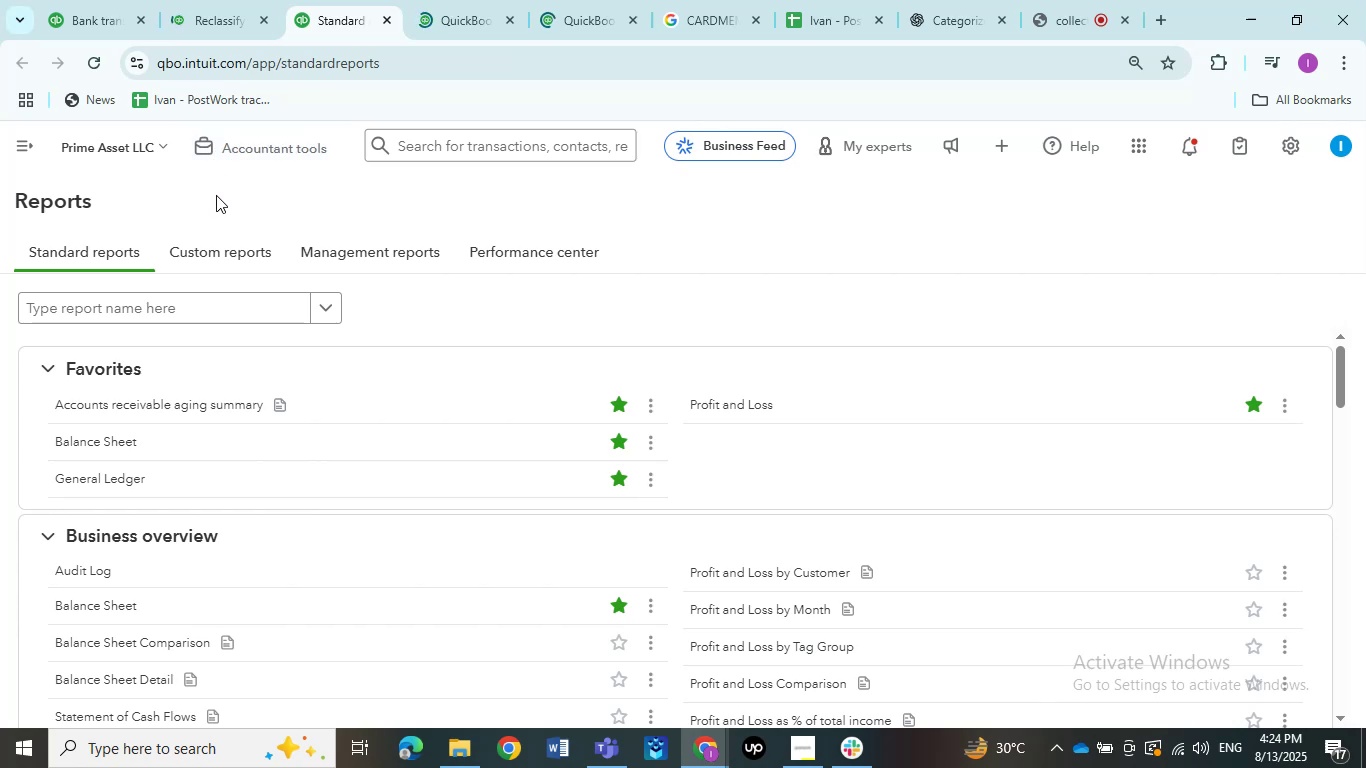 
wait(11.59)
 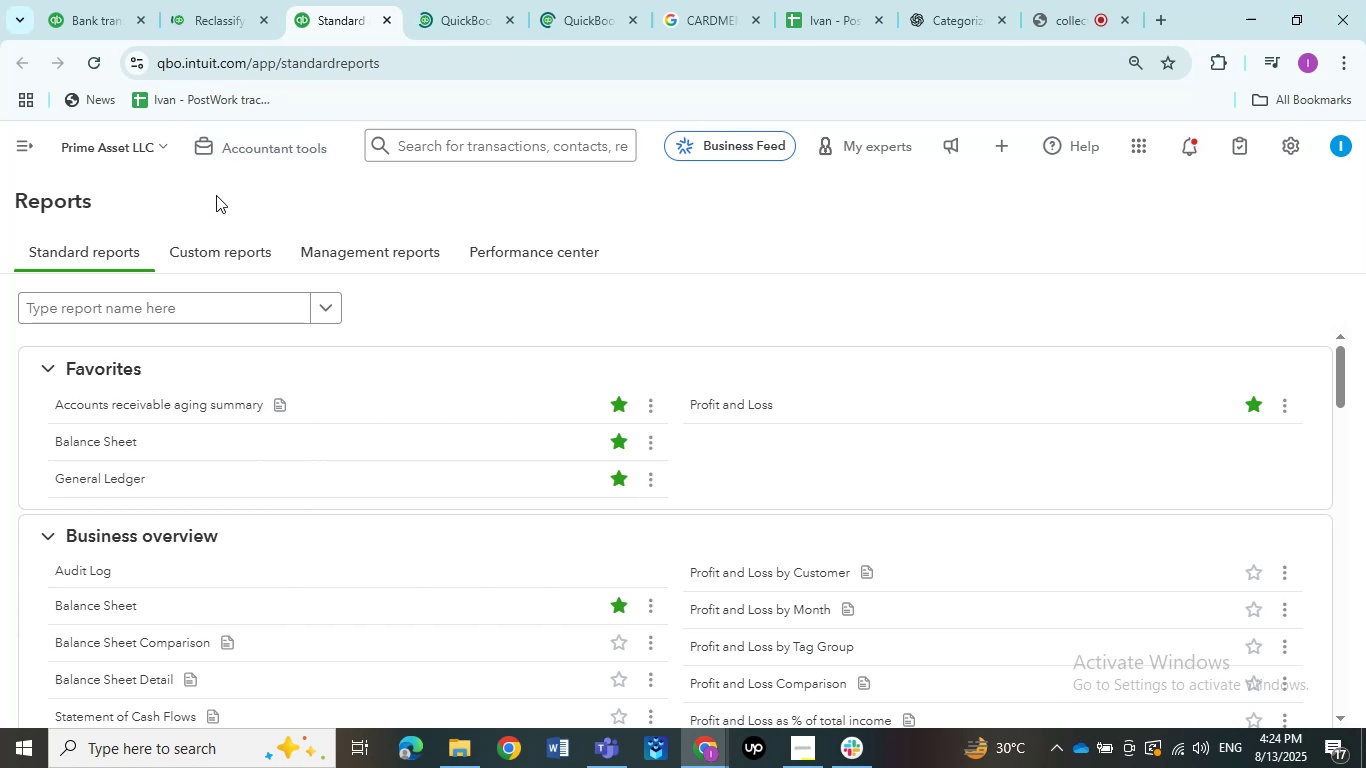 
left_click([136, 474])
 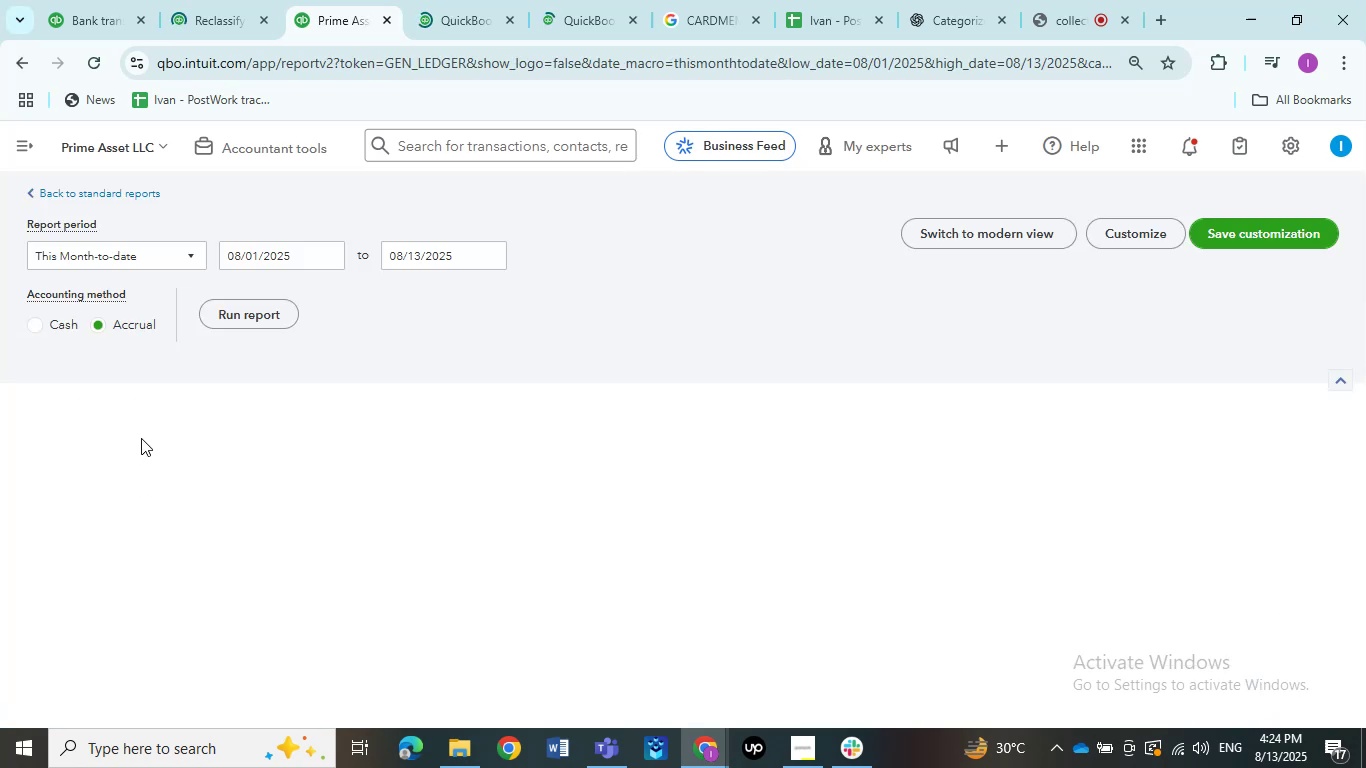 
wait(7.93)
 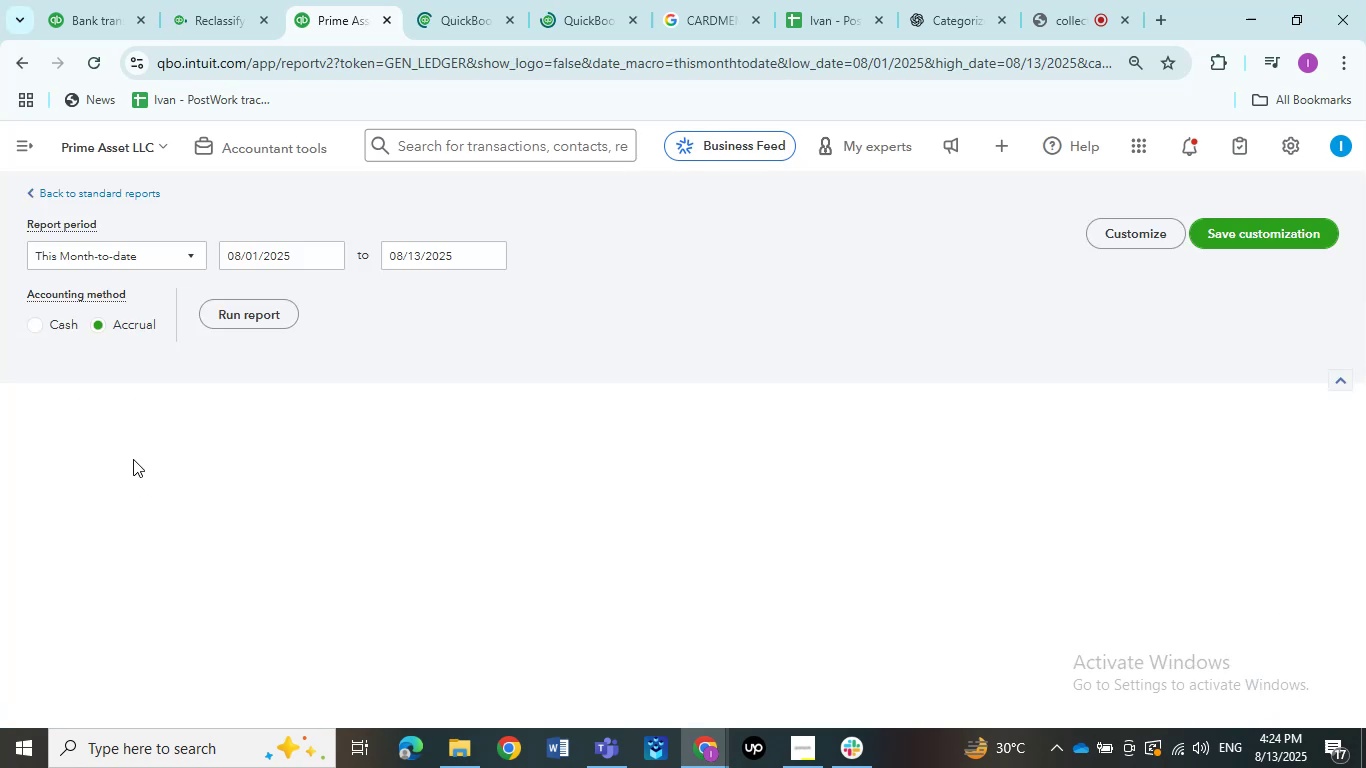 
left_click([144, 287])
 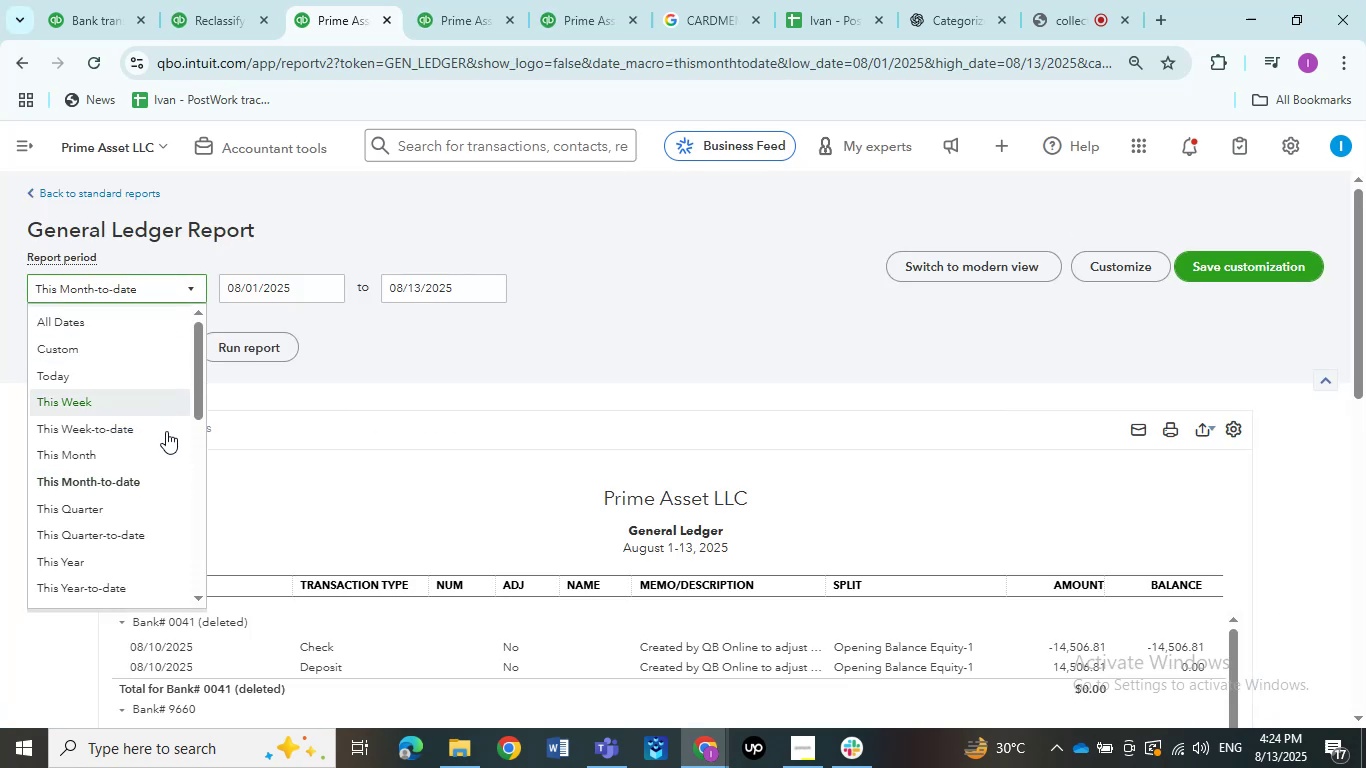 
scroll: coordinate [177, 520], scroll_direction: down, amount: 4.0
 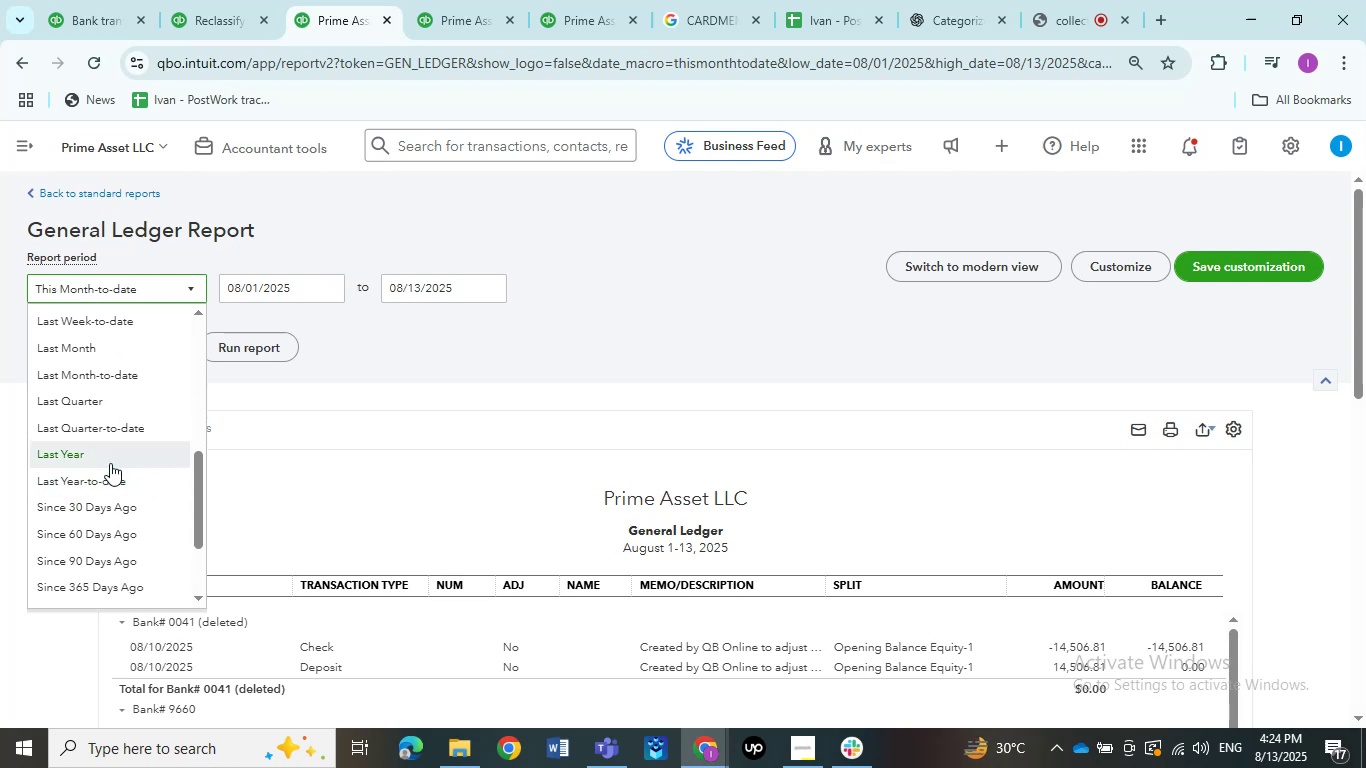 
left_click([110, 462])
 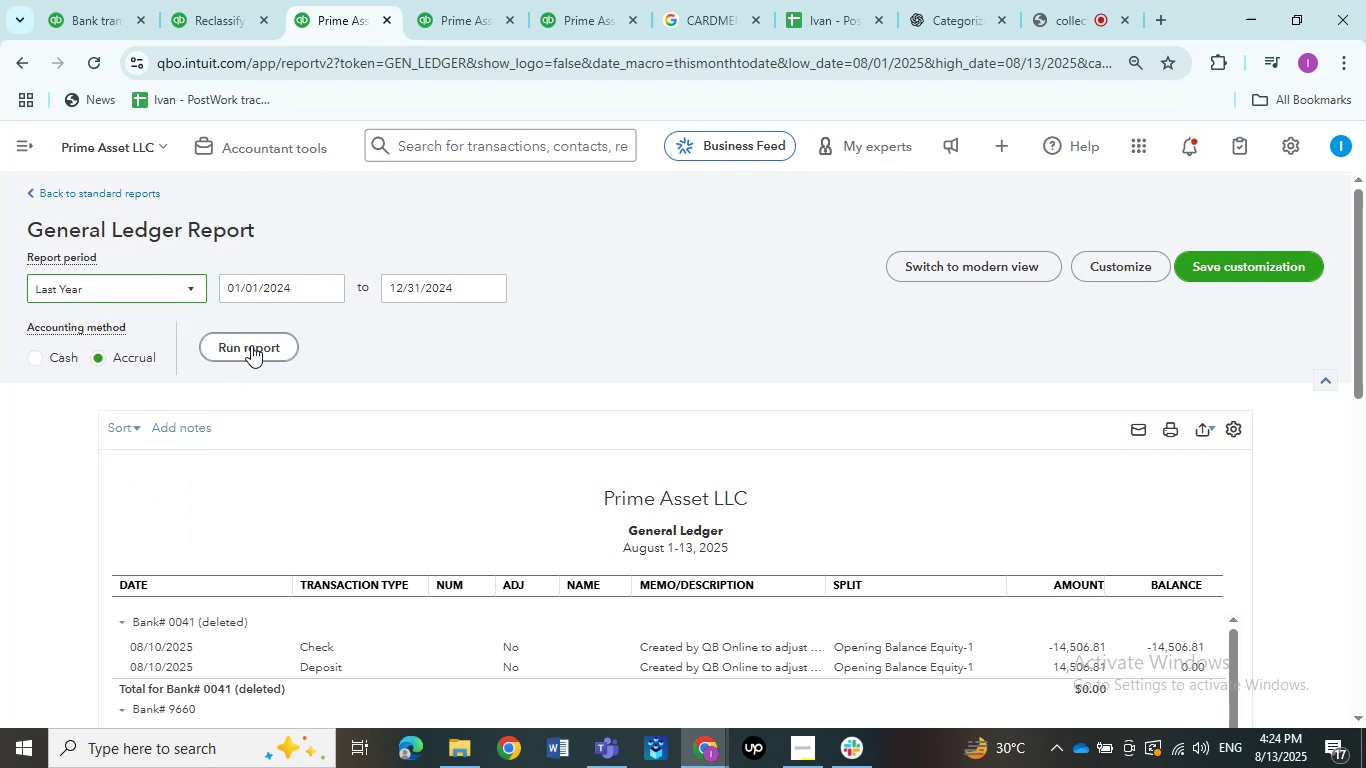 
double_click([251, 345])
 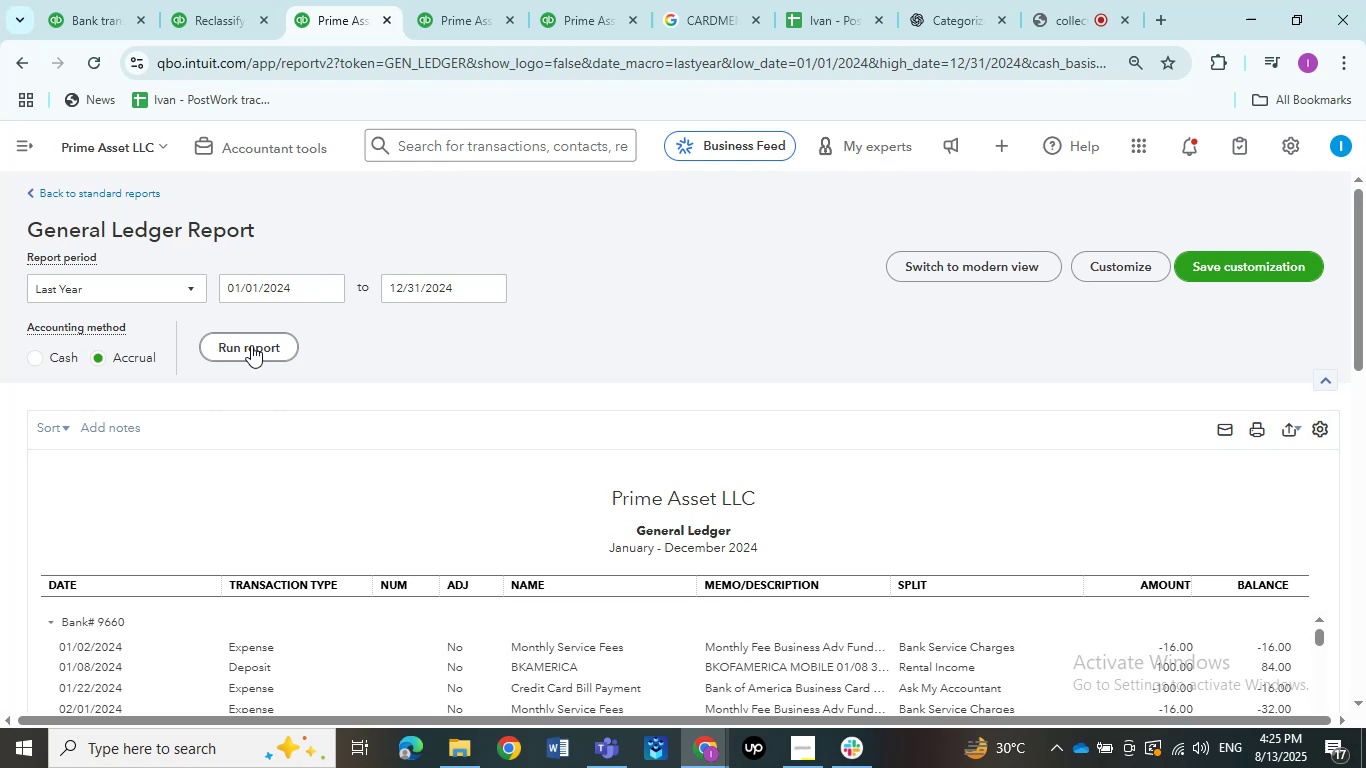 
wait(57.44)
 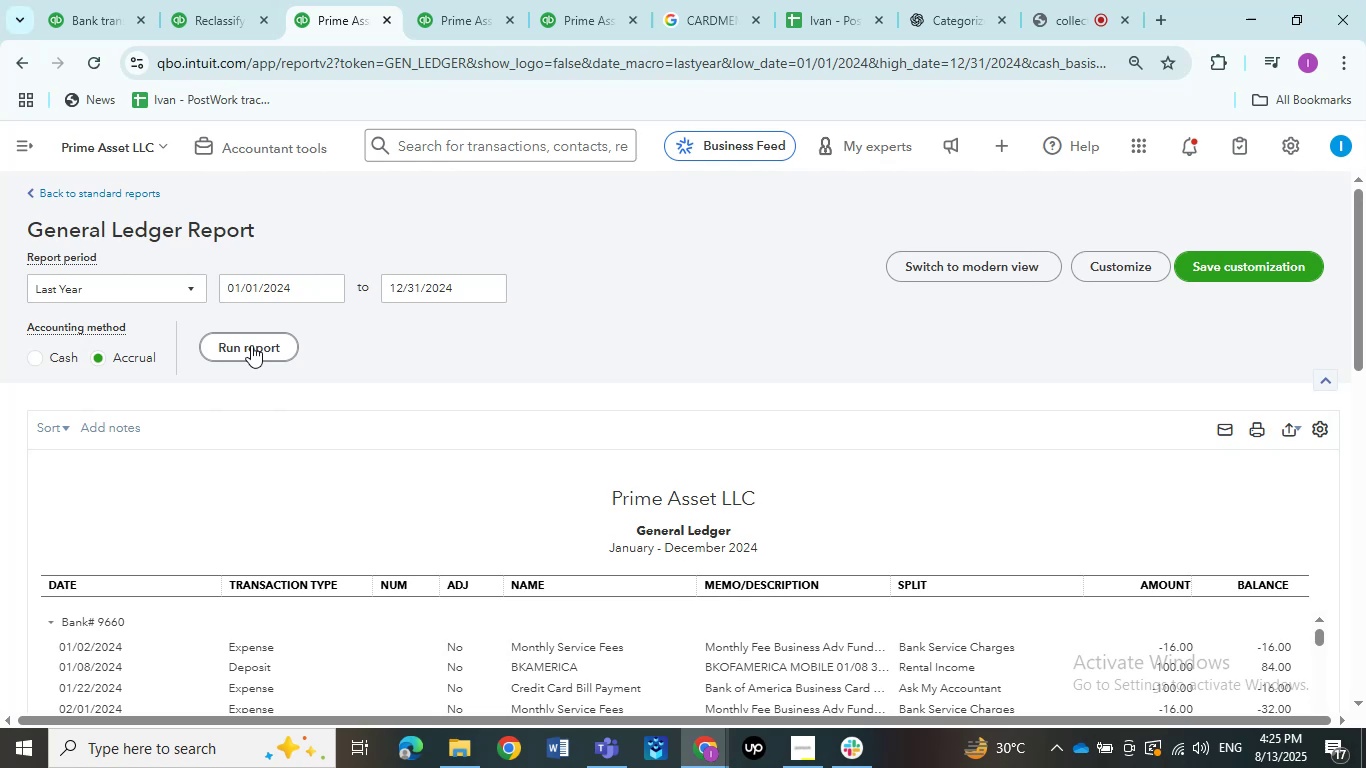 
scroll: coordinate [219, 350], scroll_direction: down, amount: 2.0
 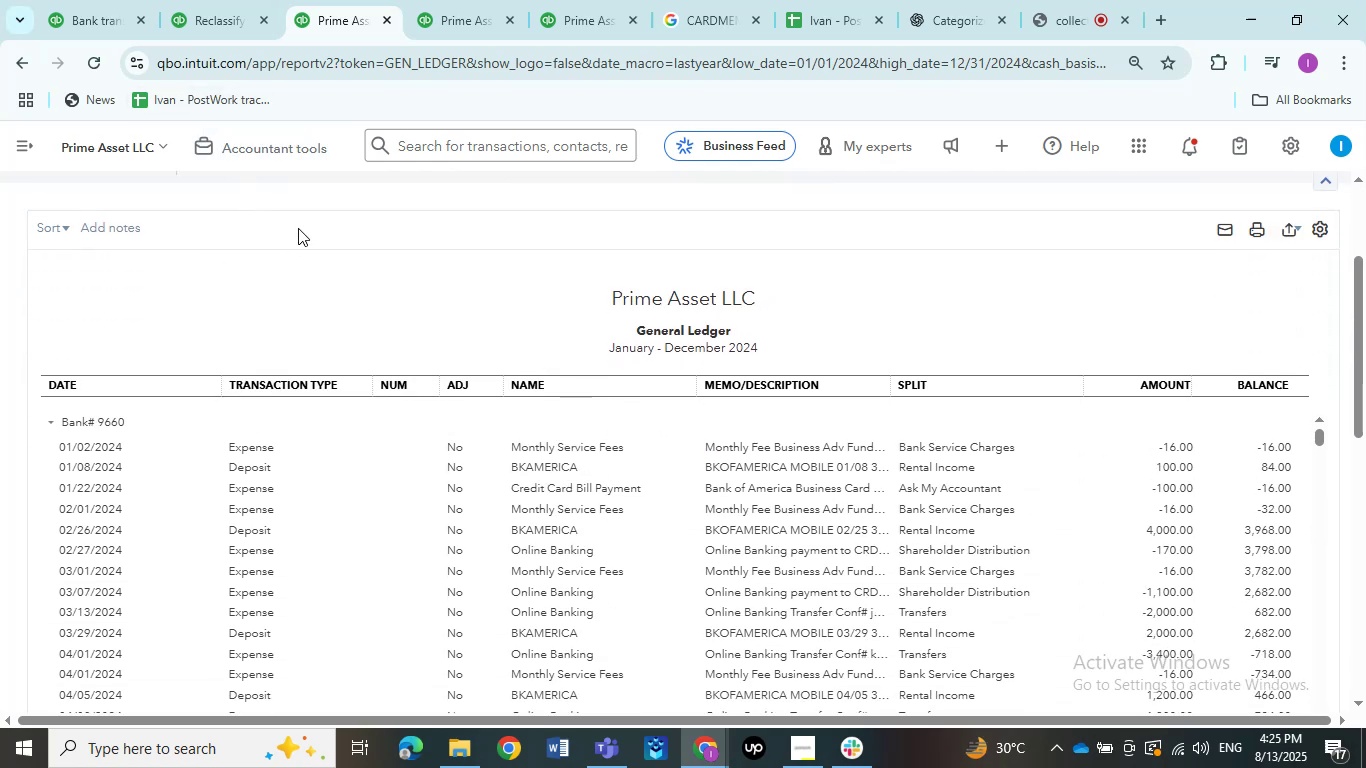 
left_click([468, 0])
 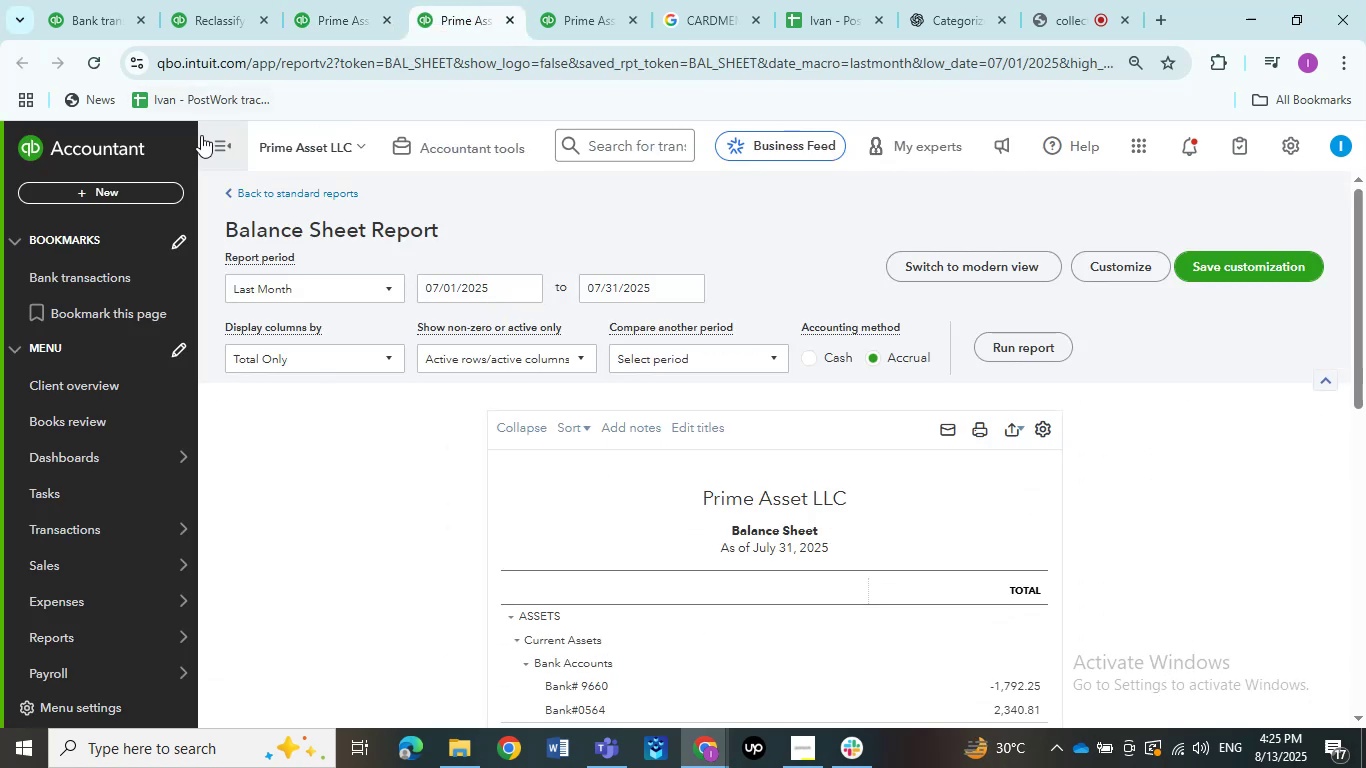 
left_click([204, 140])
 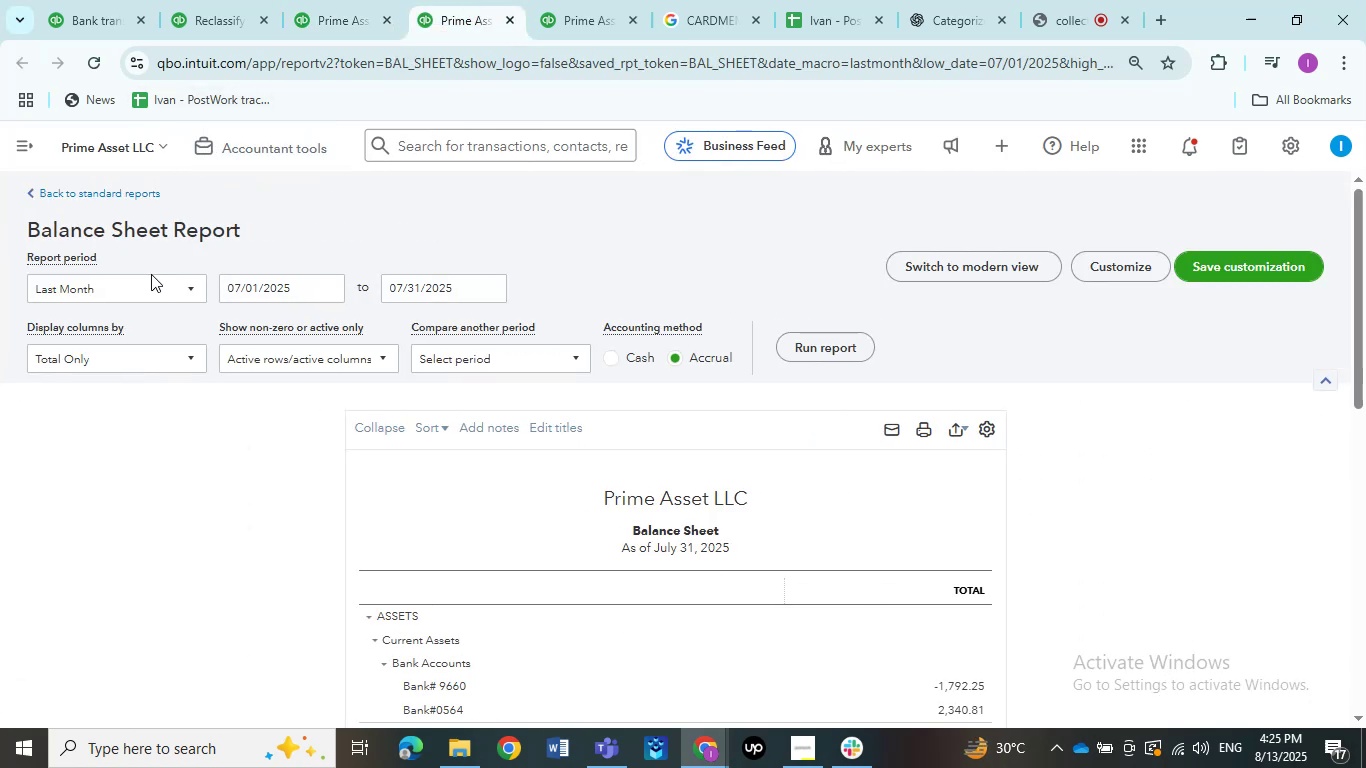 
left_click([126, 291])
 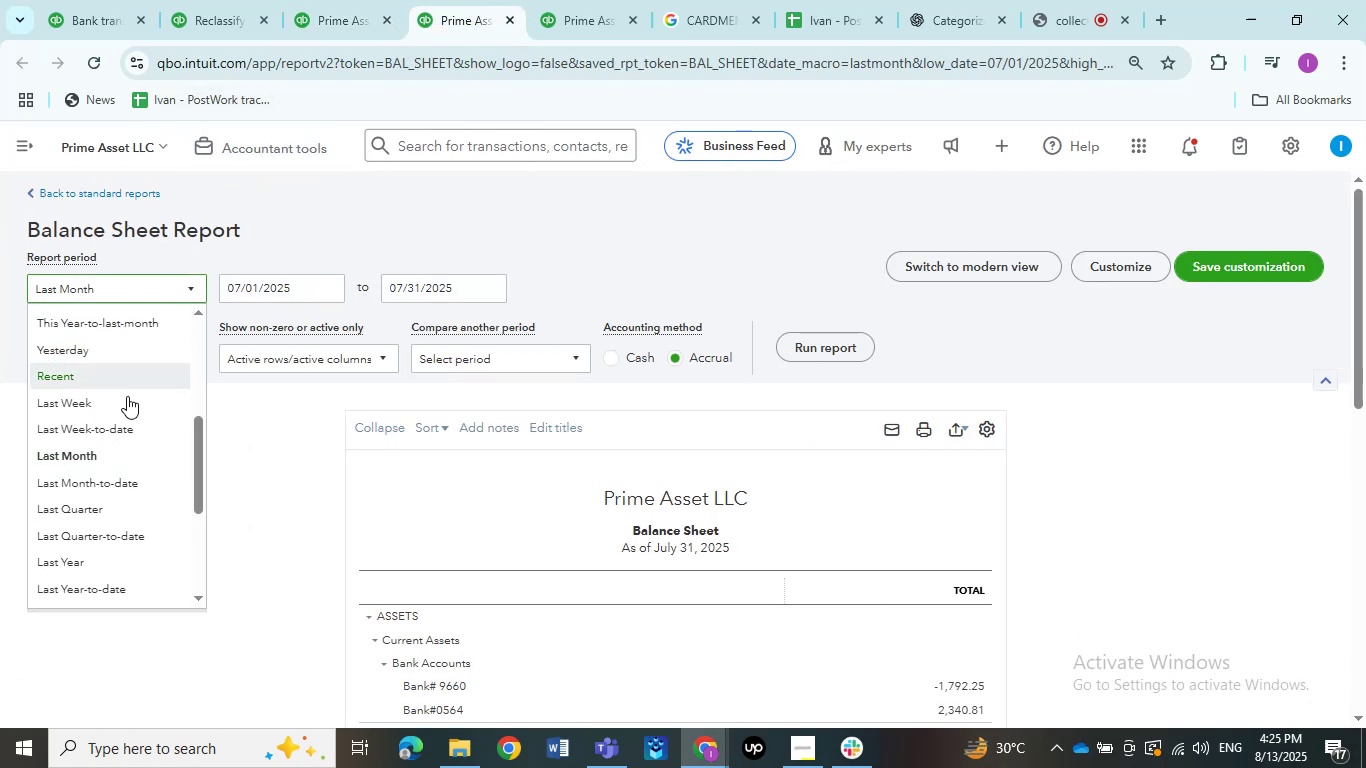 
scroll: coordinate [109, 428], scroll_direction: down, amount: 2.0
 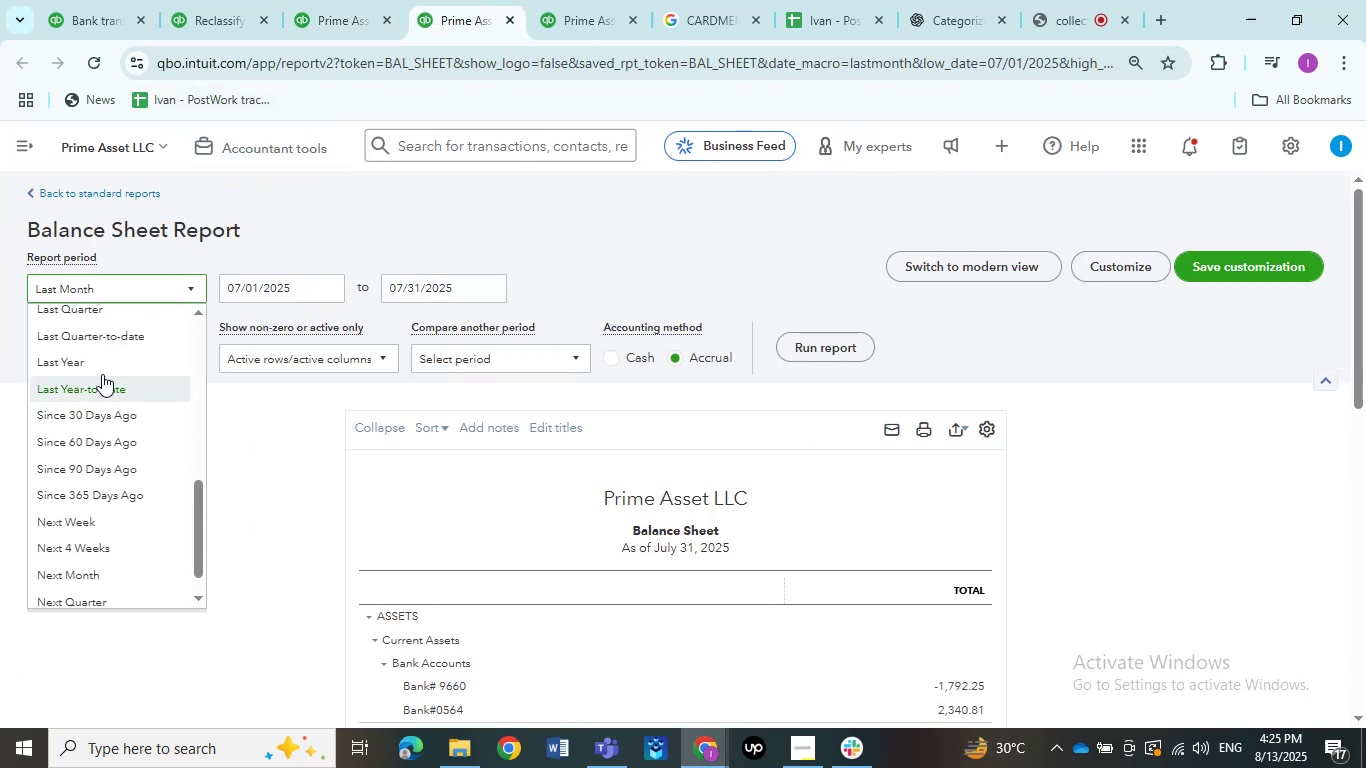 
left_click([102, 367])
 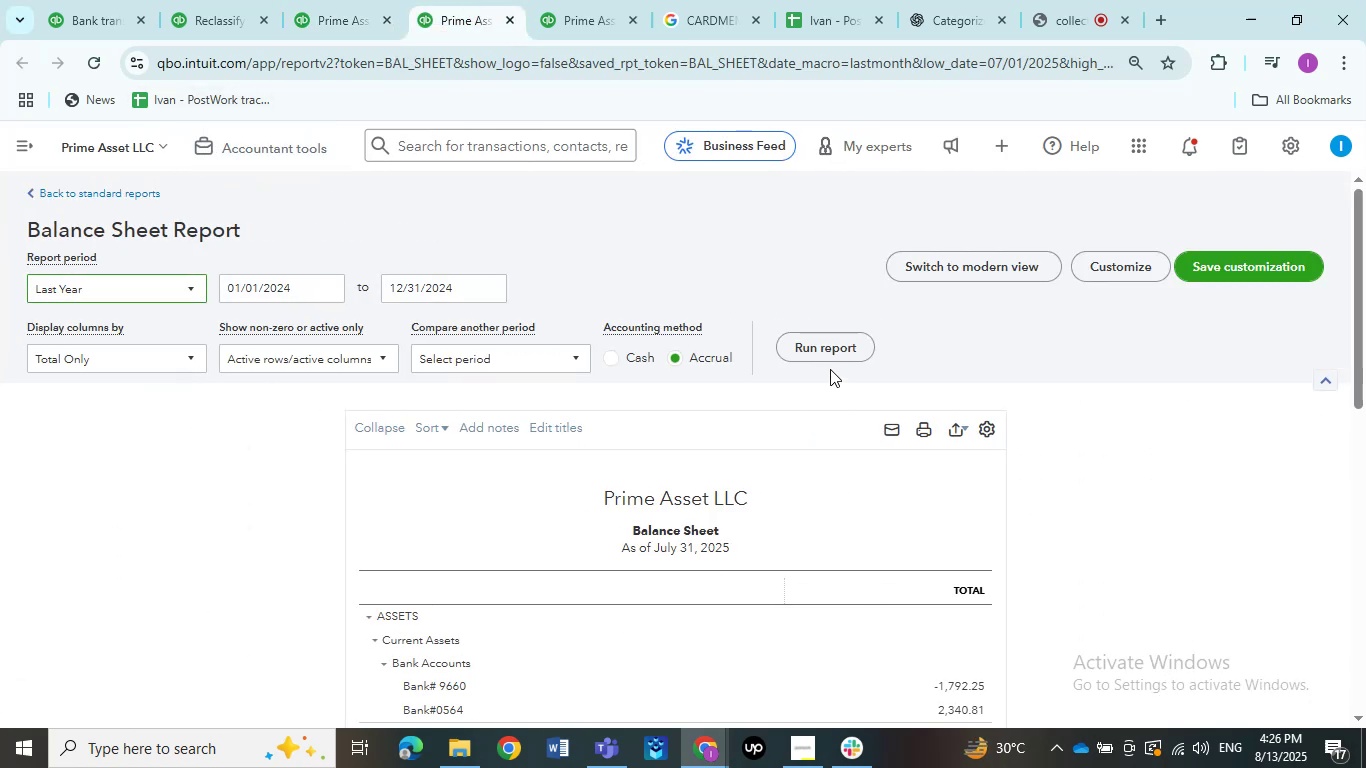 
left_click([828, 358])
 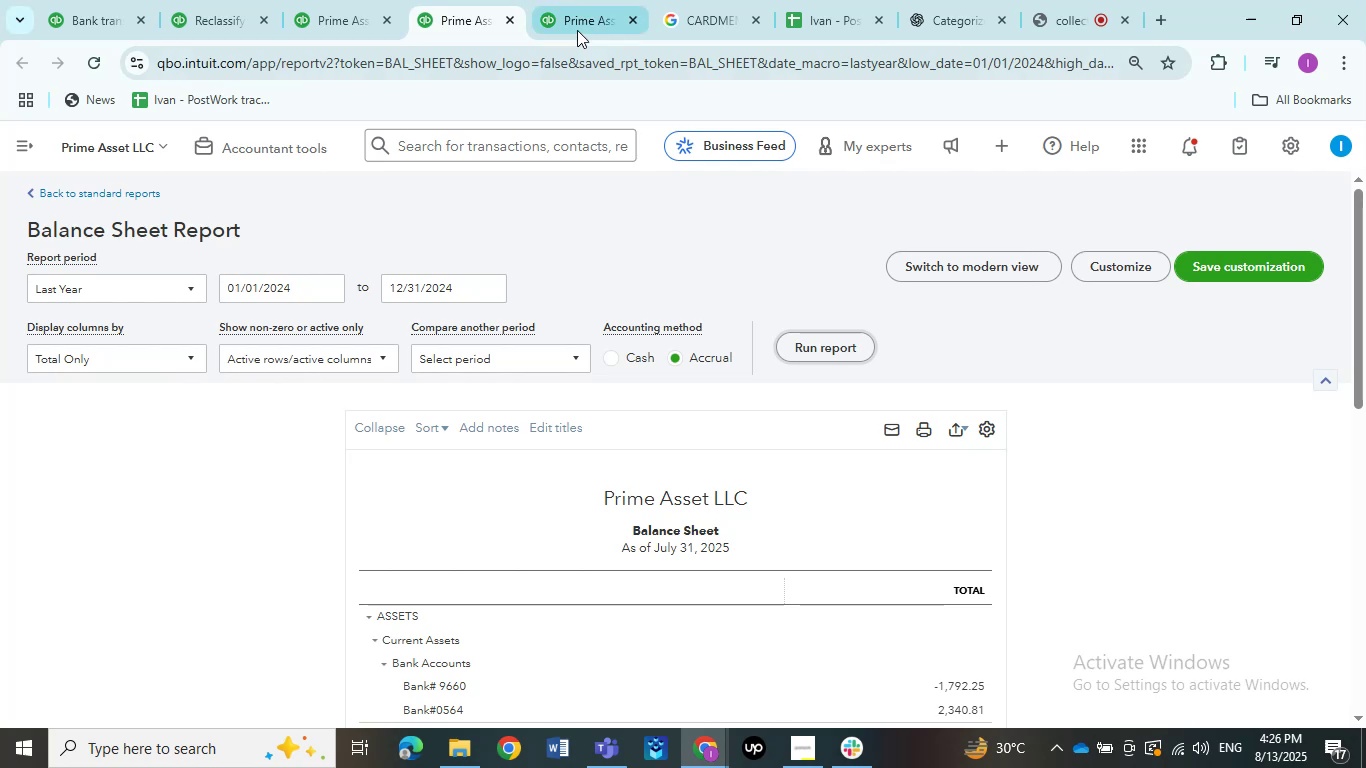 
double_click([577, 27])
 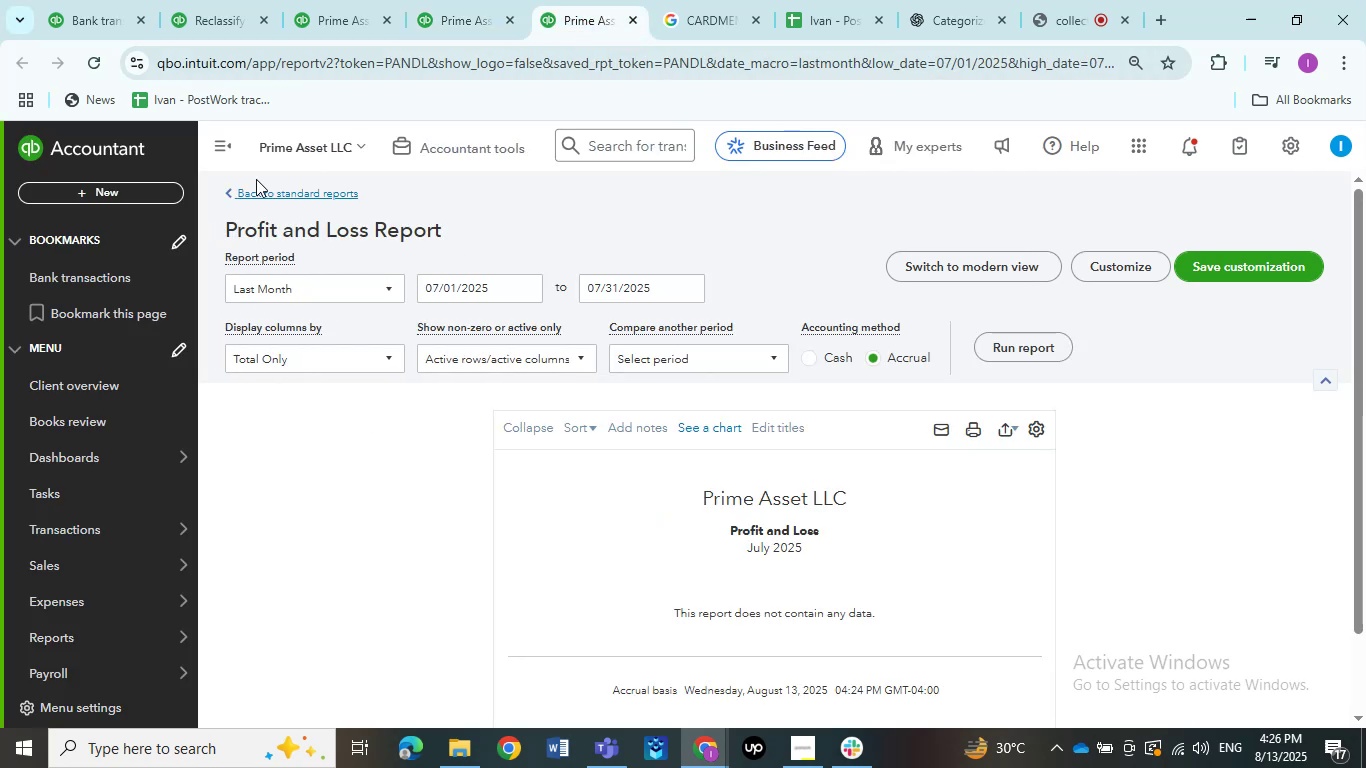 
left_click([226, 159])
 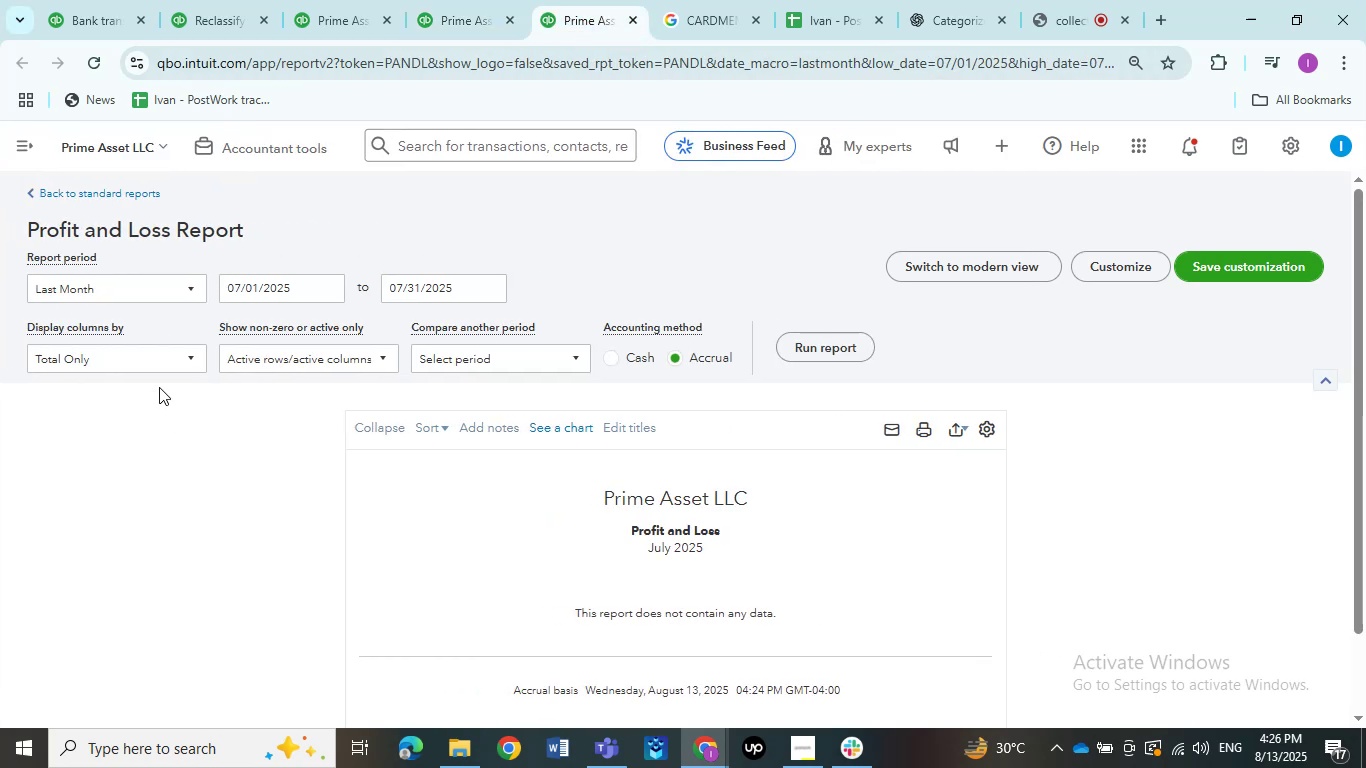 
left_click([126, 297])
 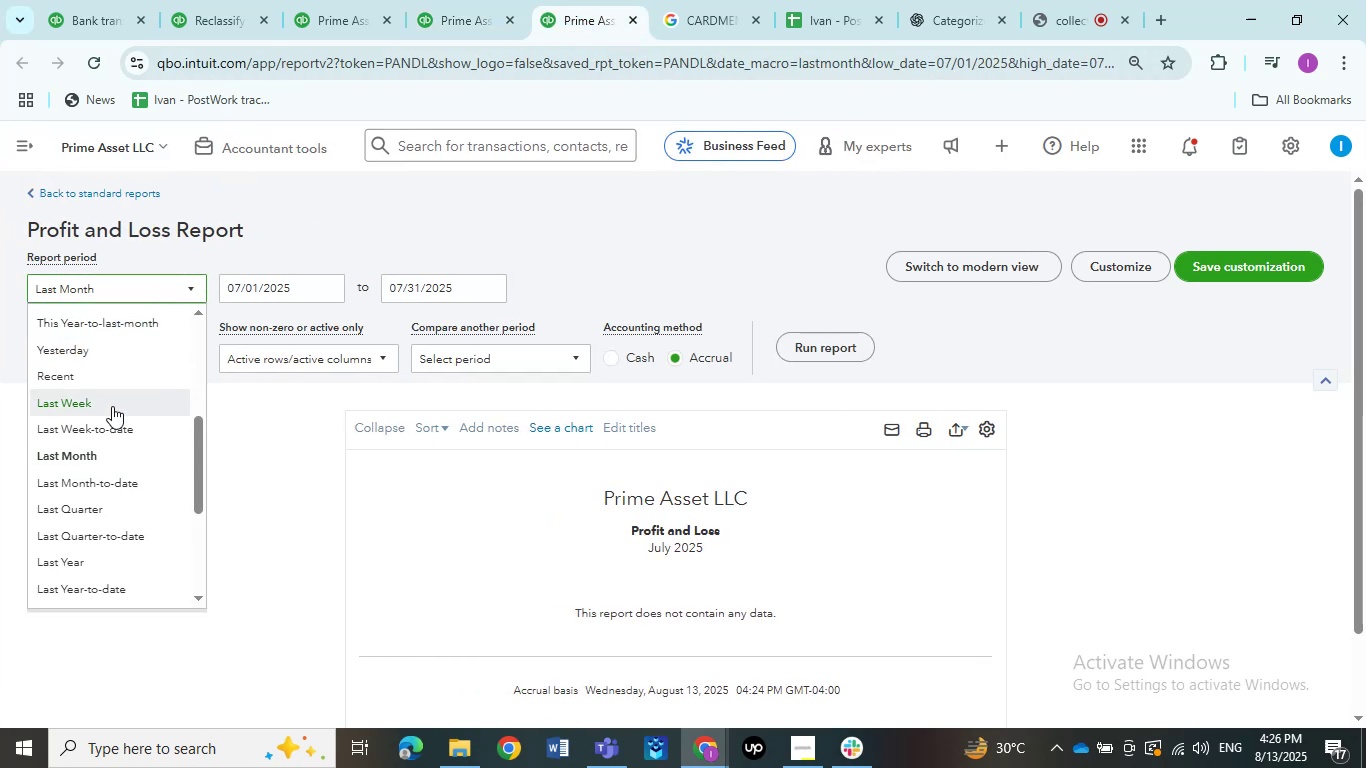 
scroll: coordinate [111, 487], scroll_direction: down, amount: 1.0
 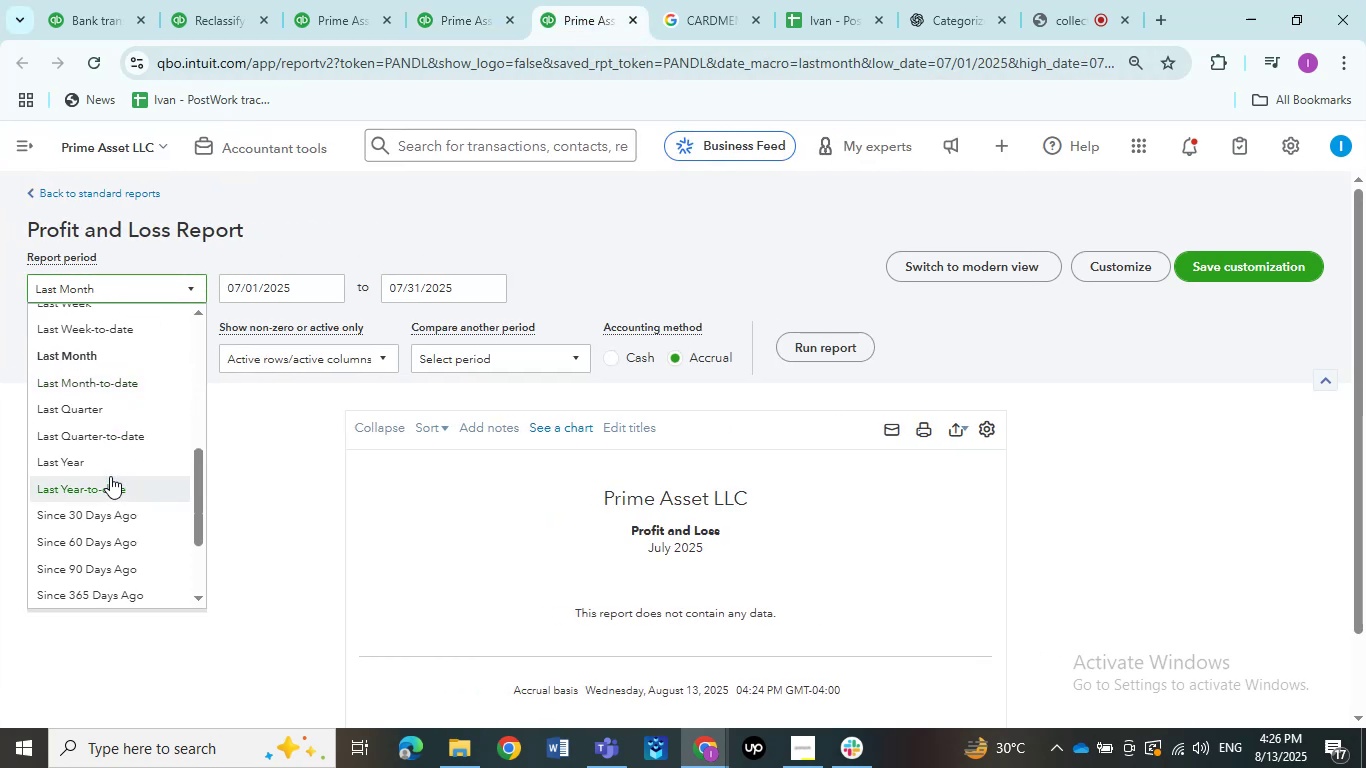 
left_click([110, 476])
 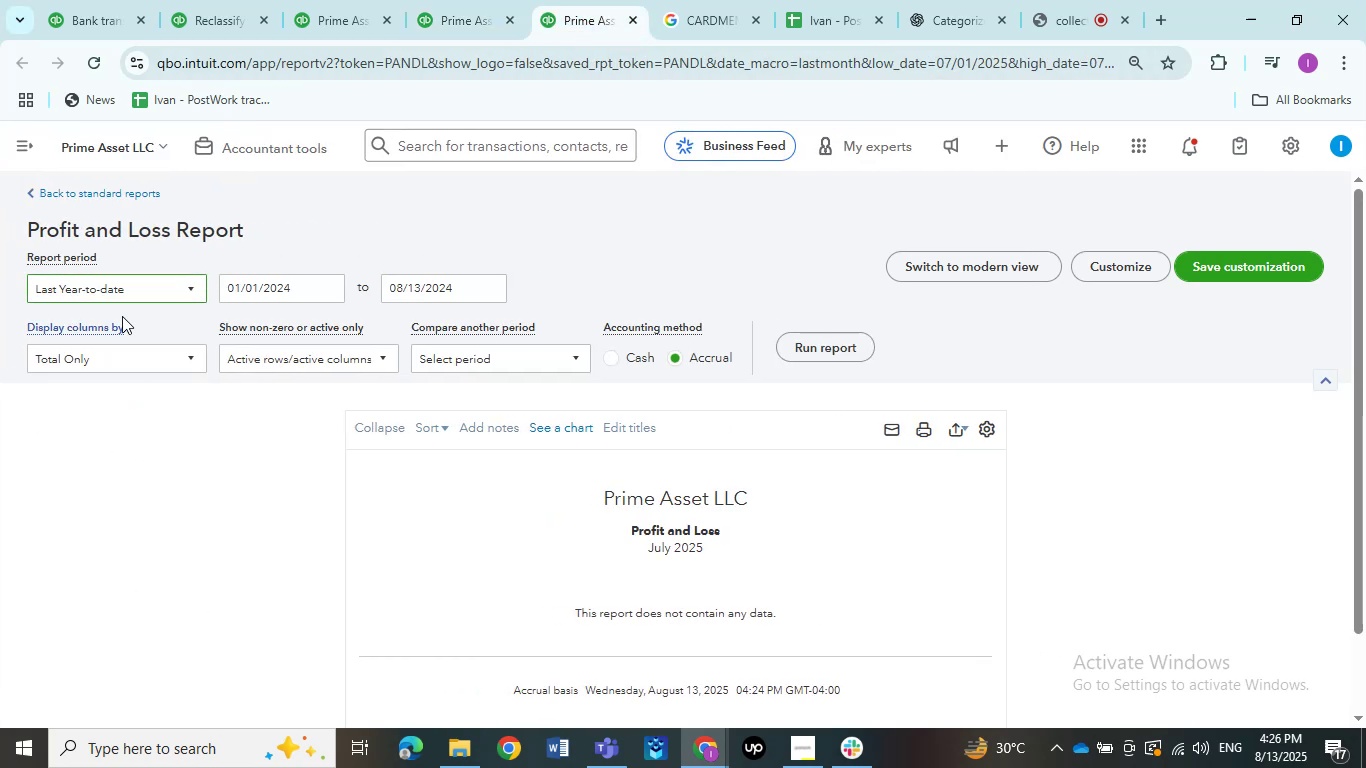 
left_click([116, 290])
 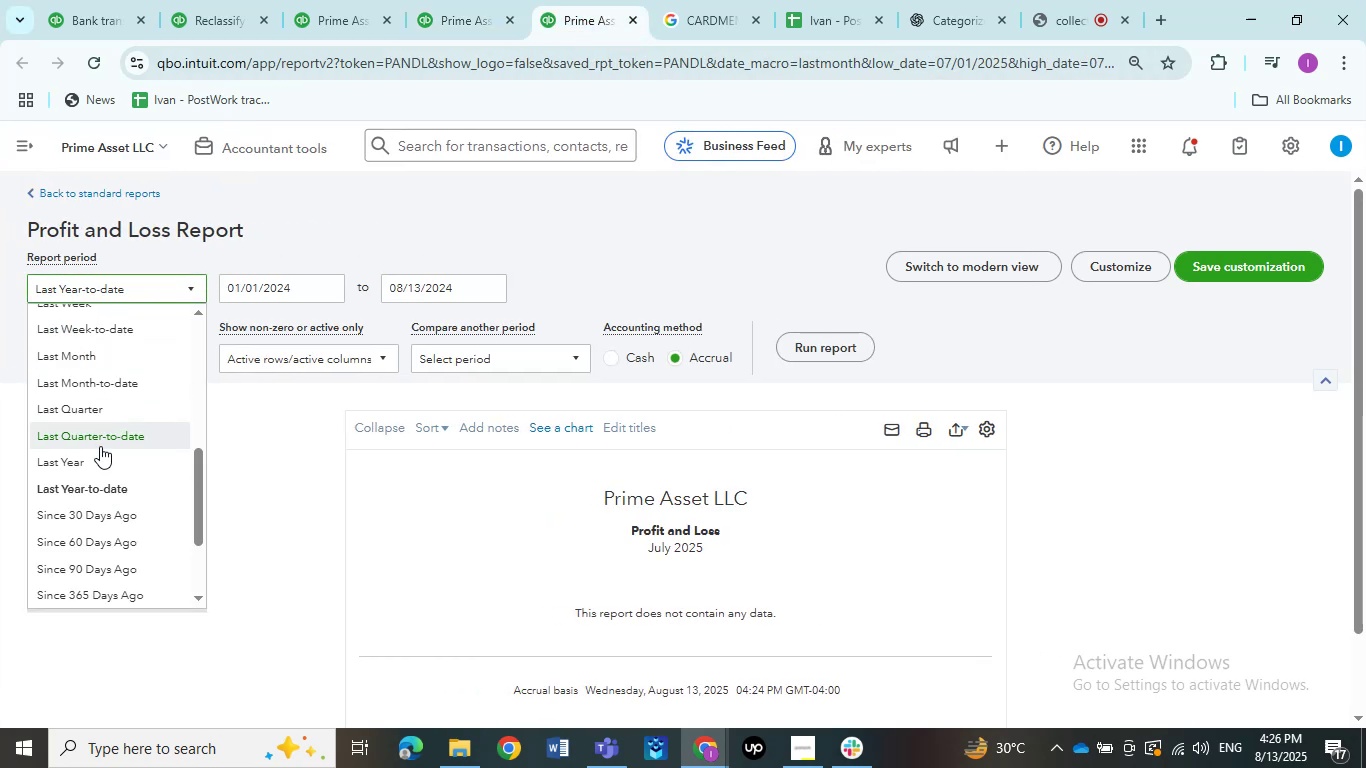 
left_click([95, 456])
 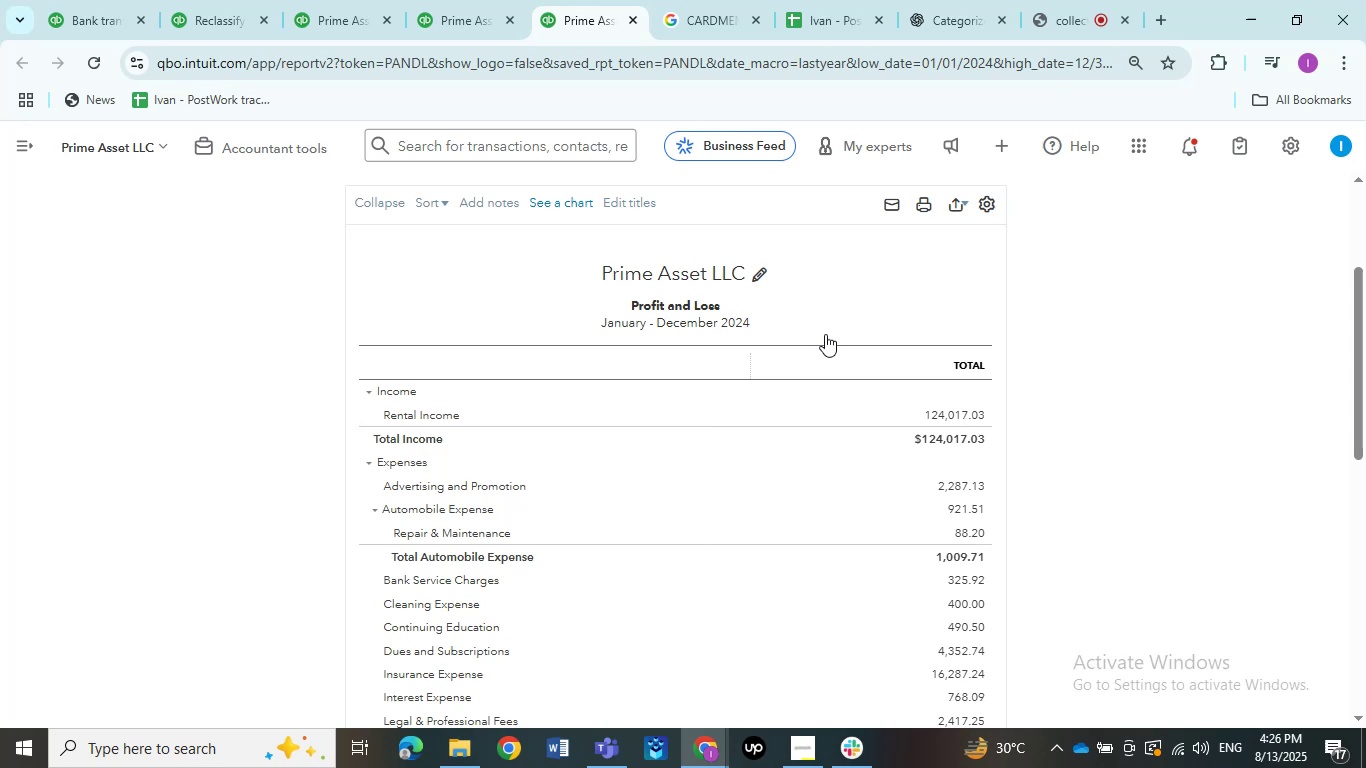 
wait(12.47)
 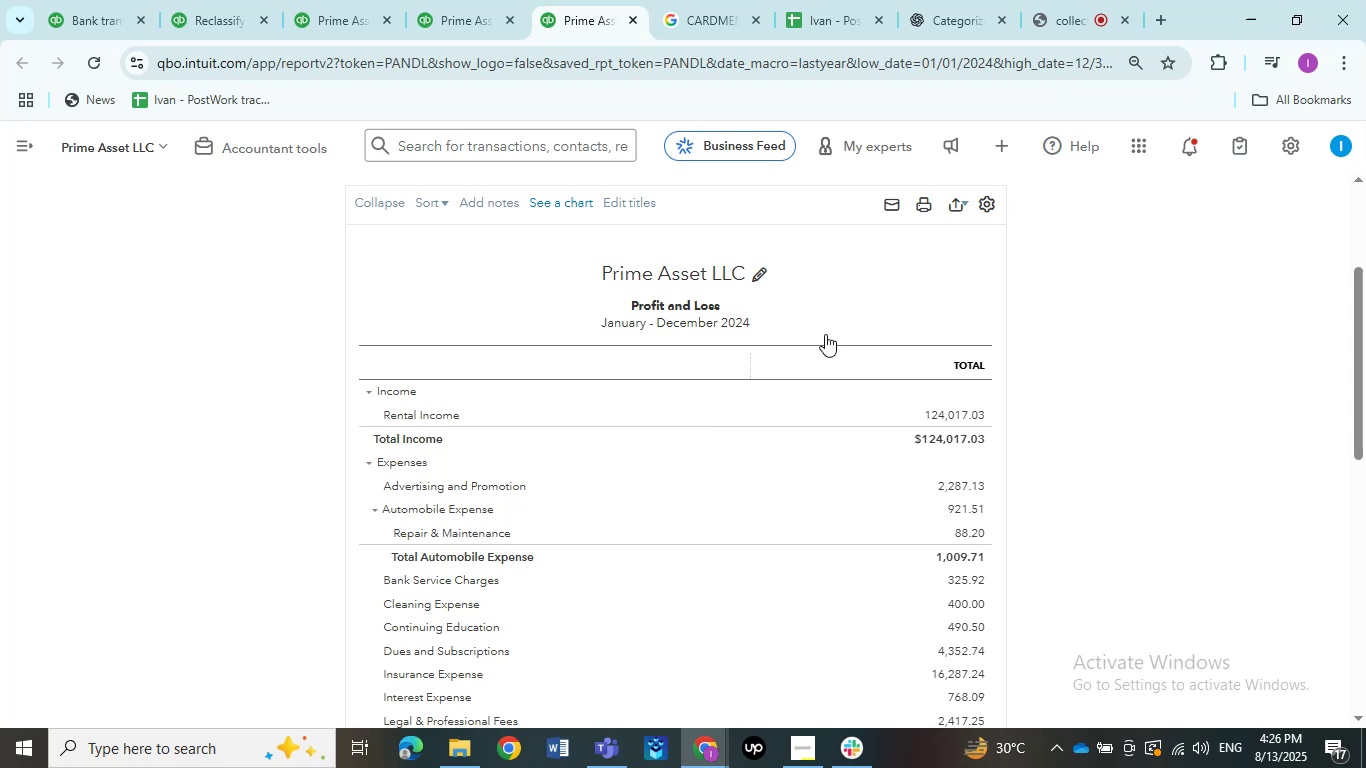 
left_click([957, 434])
 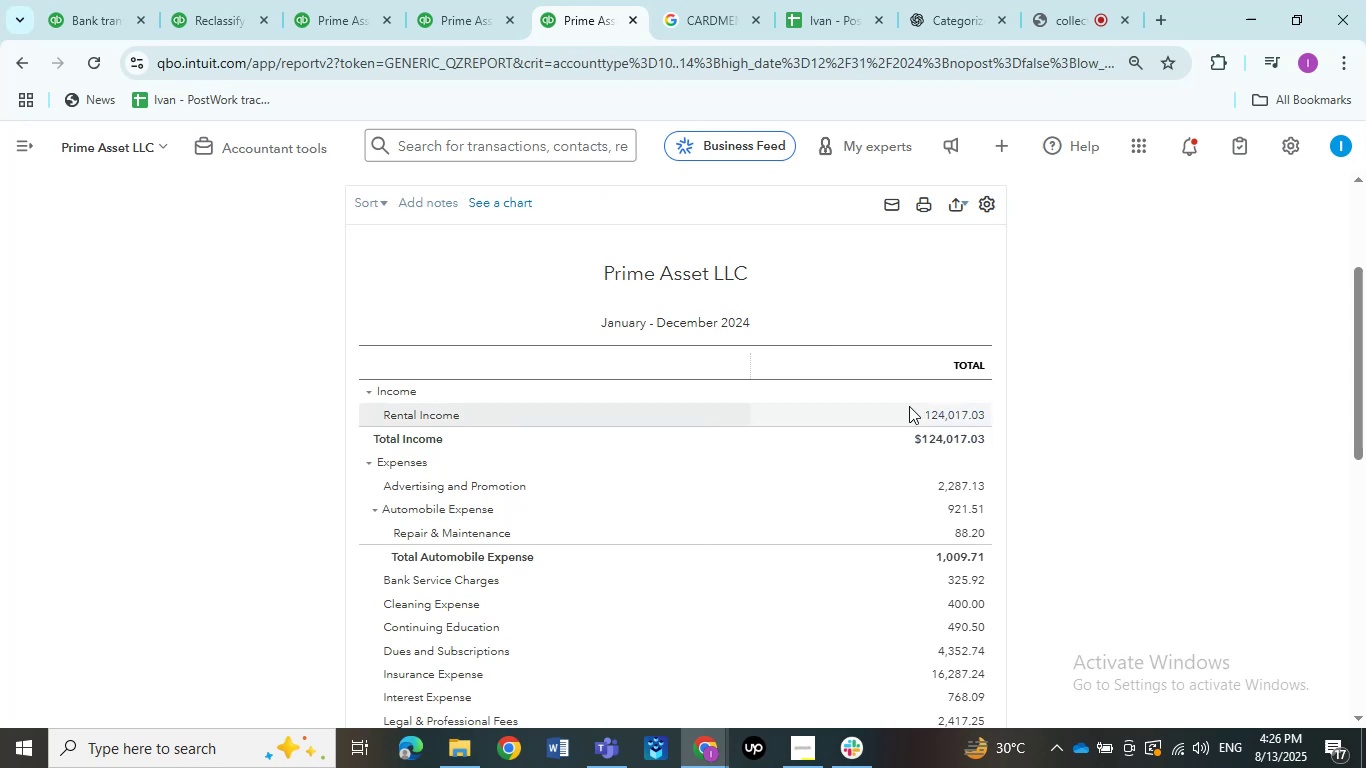 
mouse_move([884, 463])
 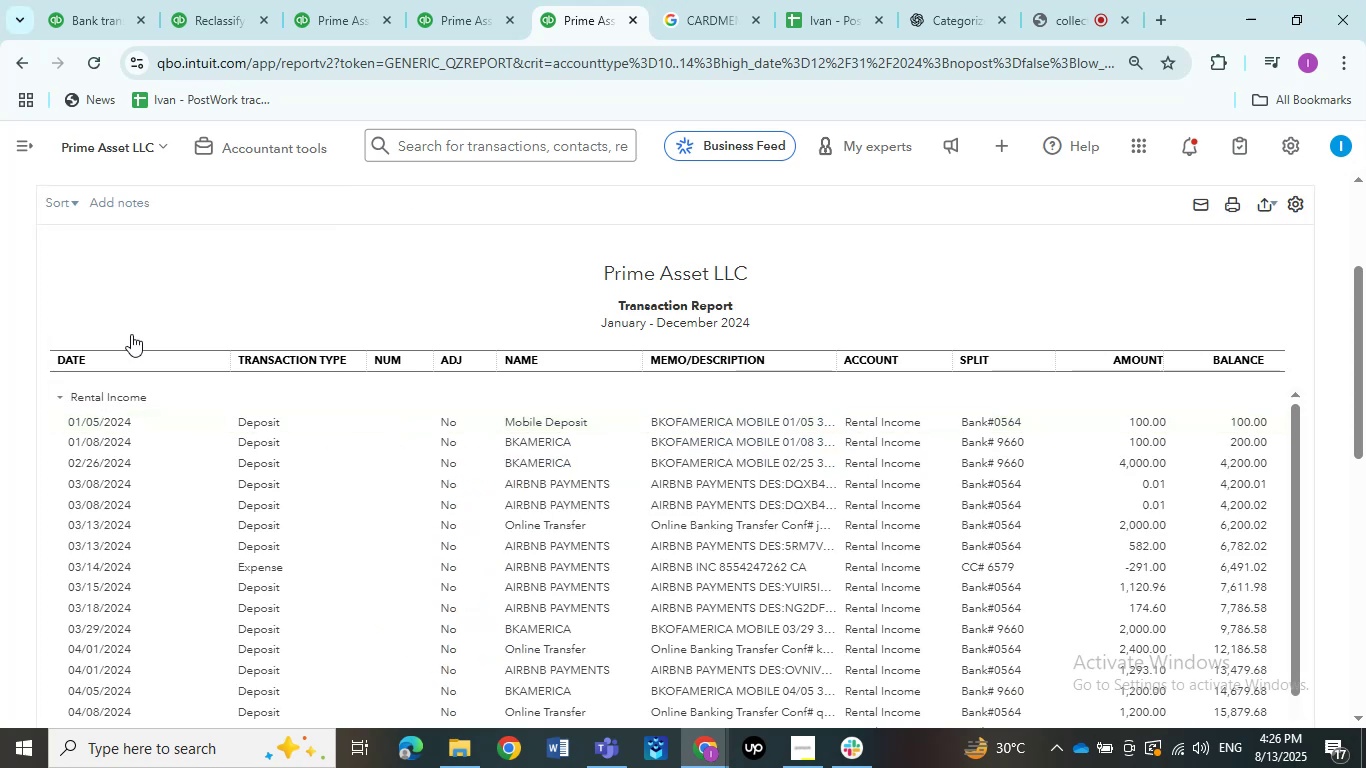 
left_click([79, 197])
 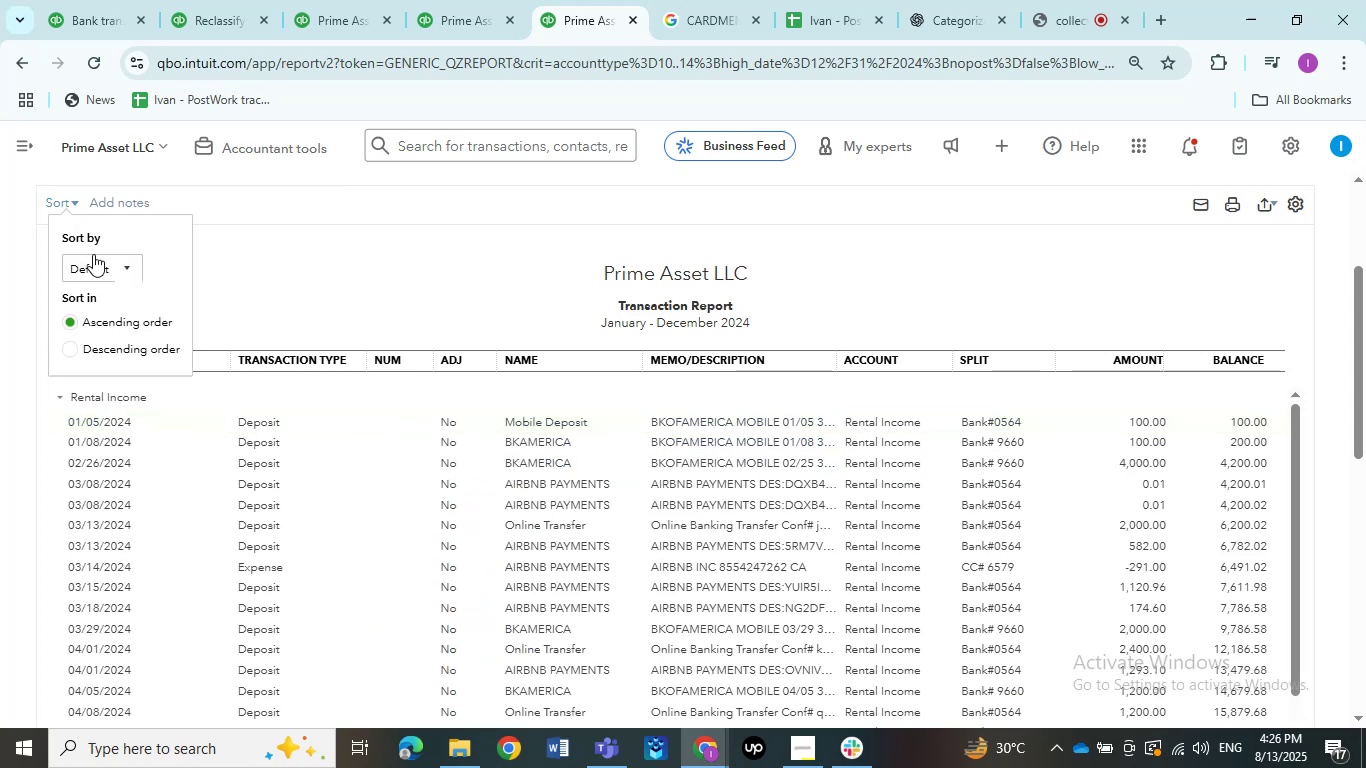 
left_click([95, 277])
 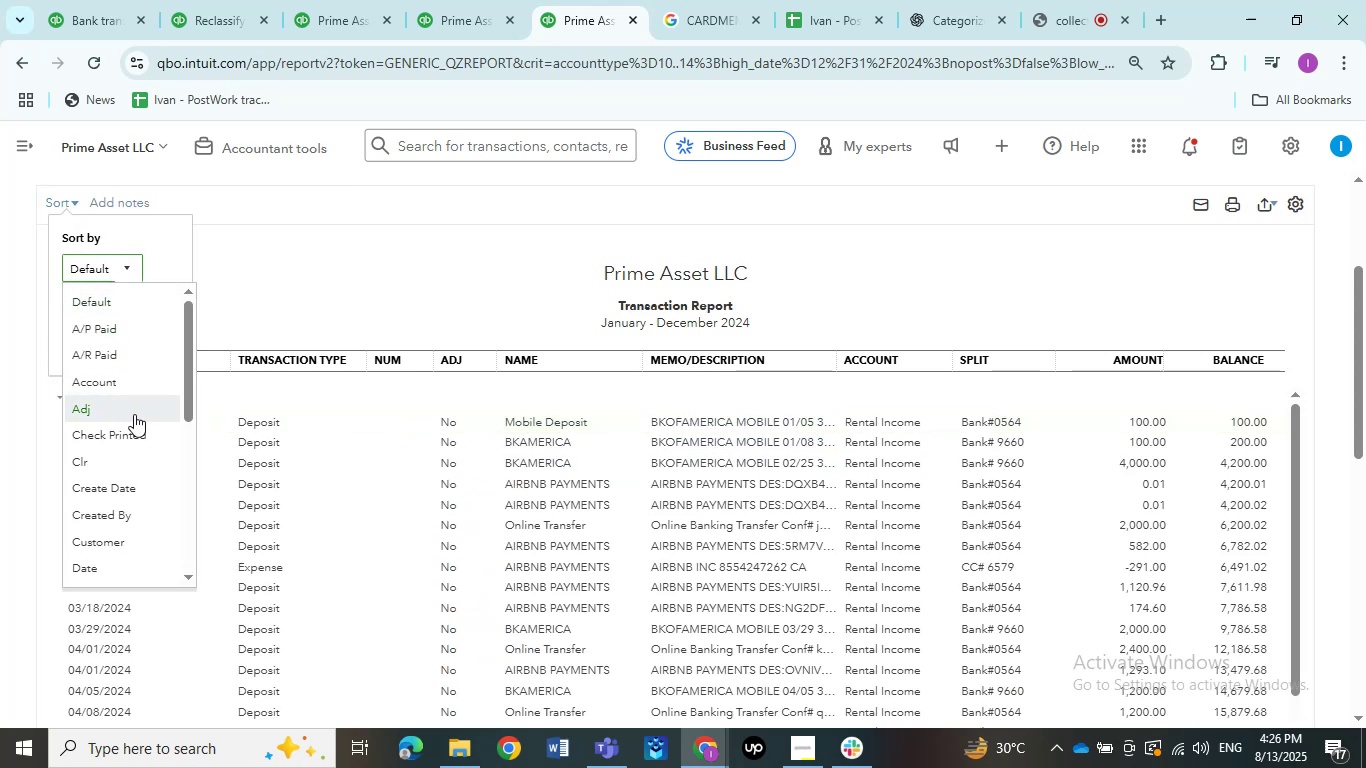 
scroll: coordinate [143, 446], scroll_direction: down, amount: 2.0
 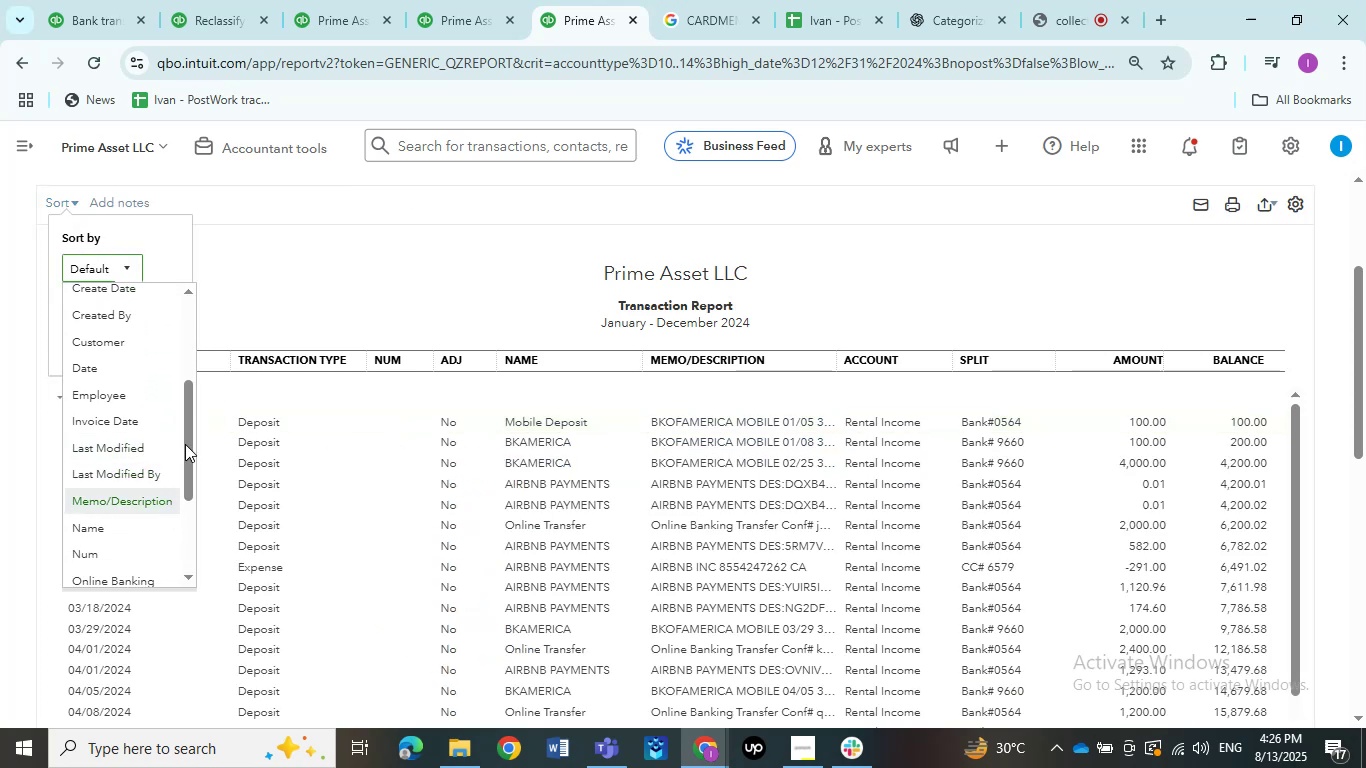 
left_click([127, 497])
 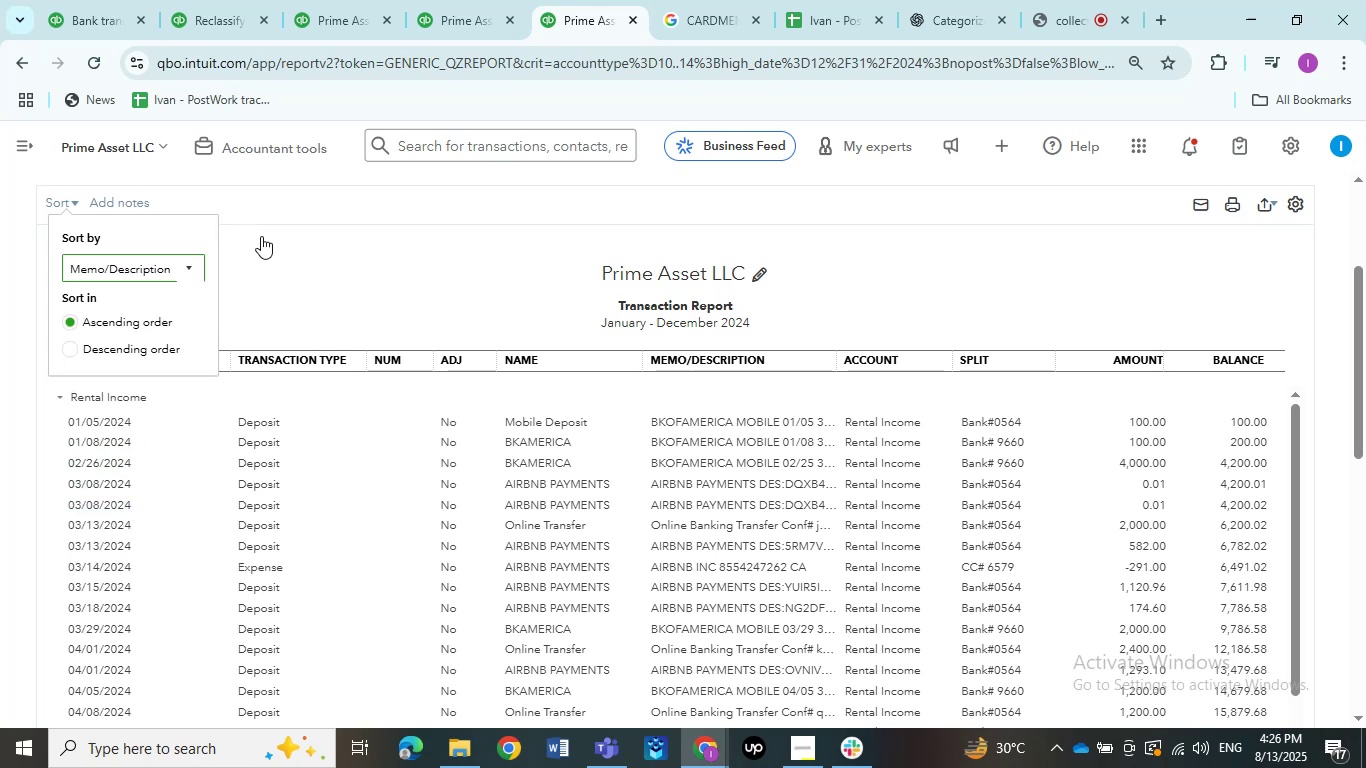 
left_click([265, 220])
 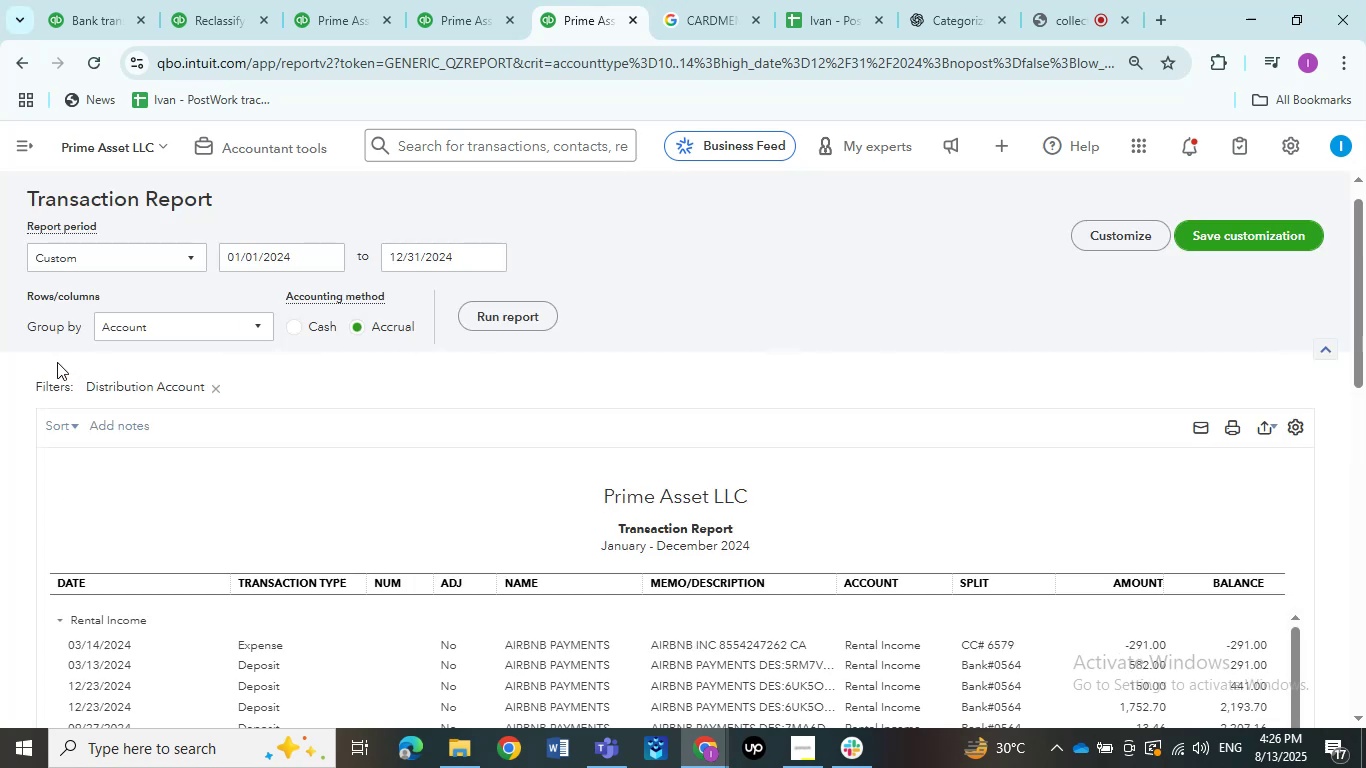 
scroll: coordinate [499, 320], scroll_direction: down, amount: 16.0
 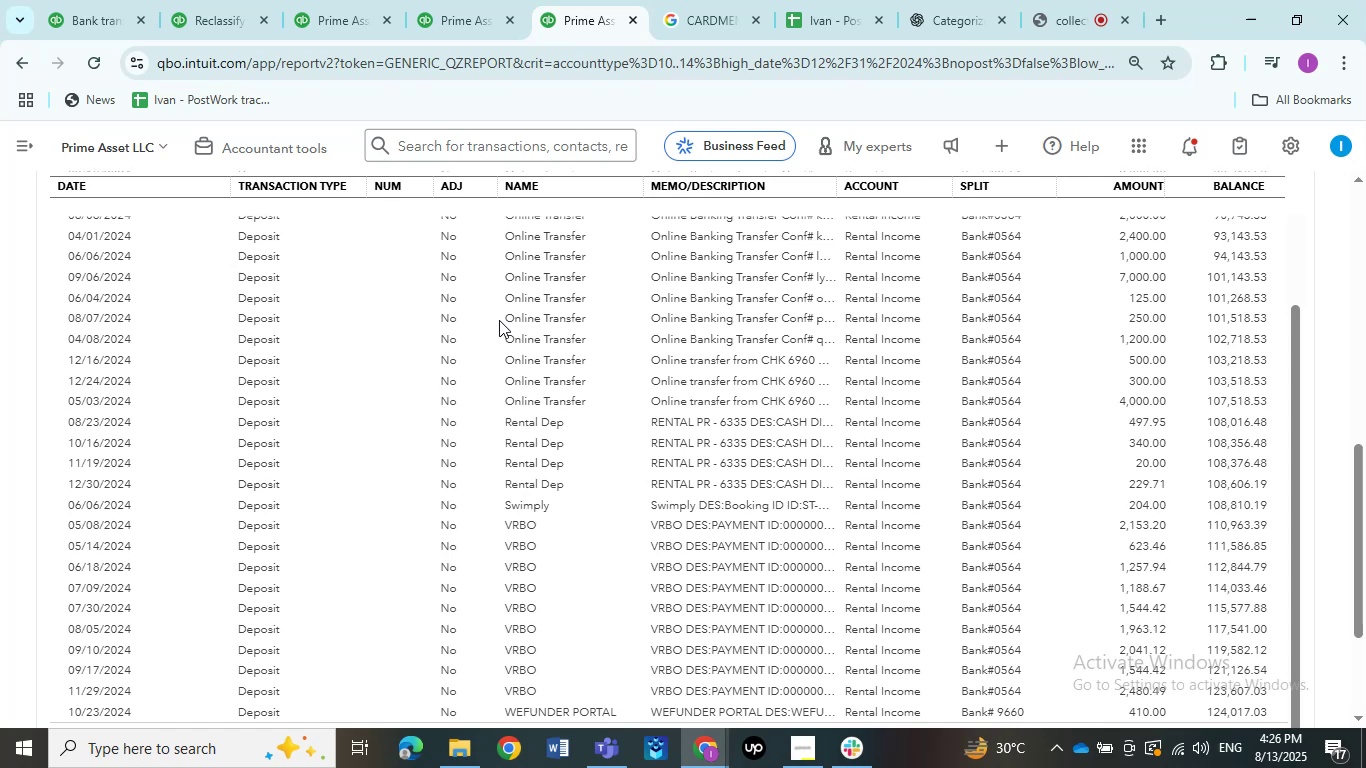 
wait(12.62)
 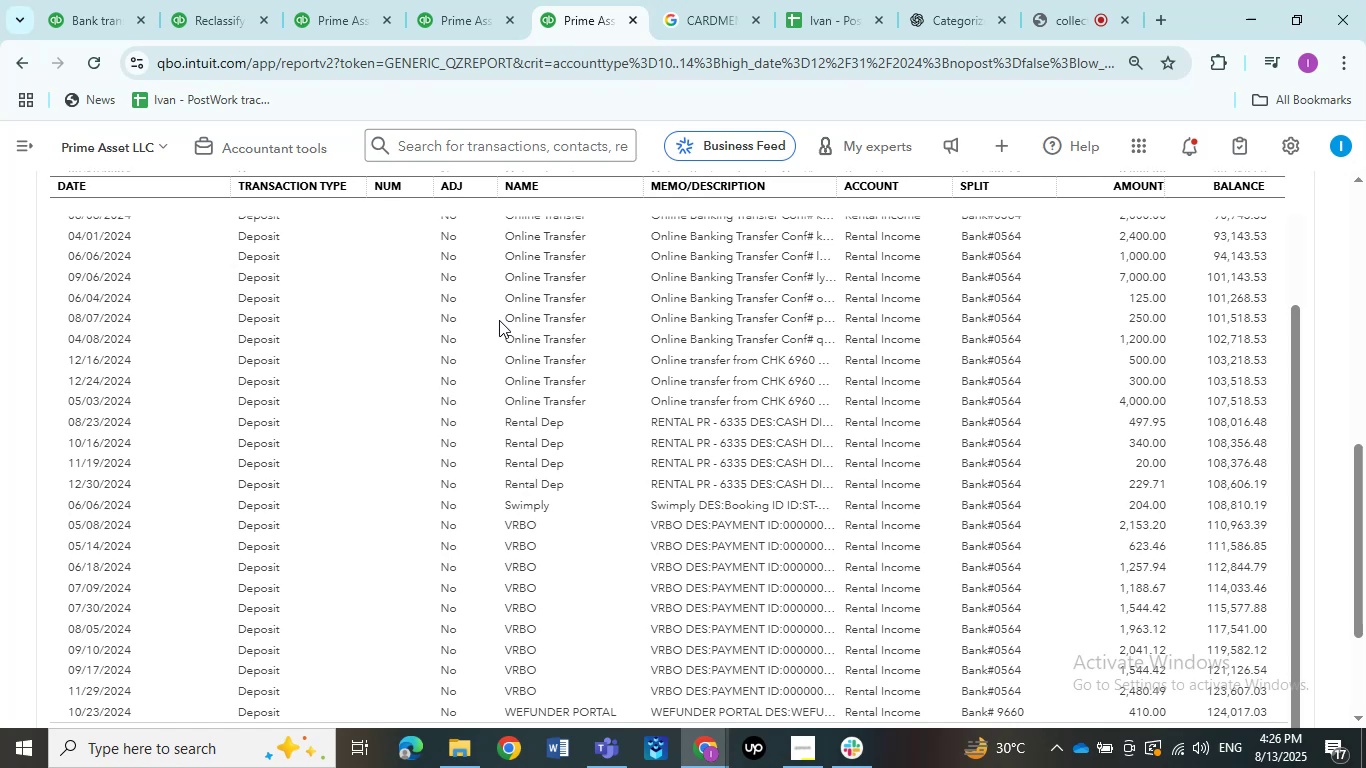 
scroll: coordinate [630, 370], scroll_direction: up, amount: 1.0
 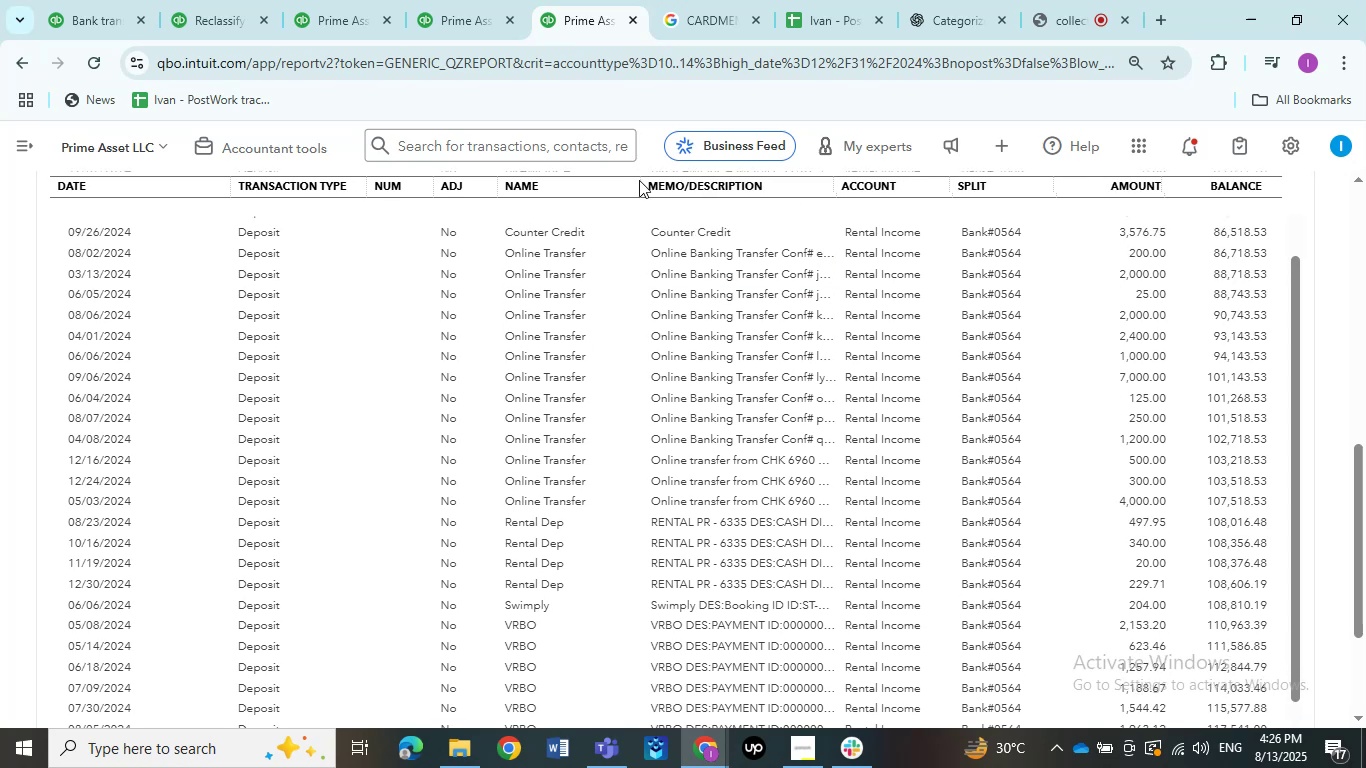 
left_click_drag(start_coordinate=[640, 179], to_coordinate=[630, 181])
 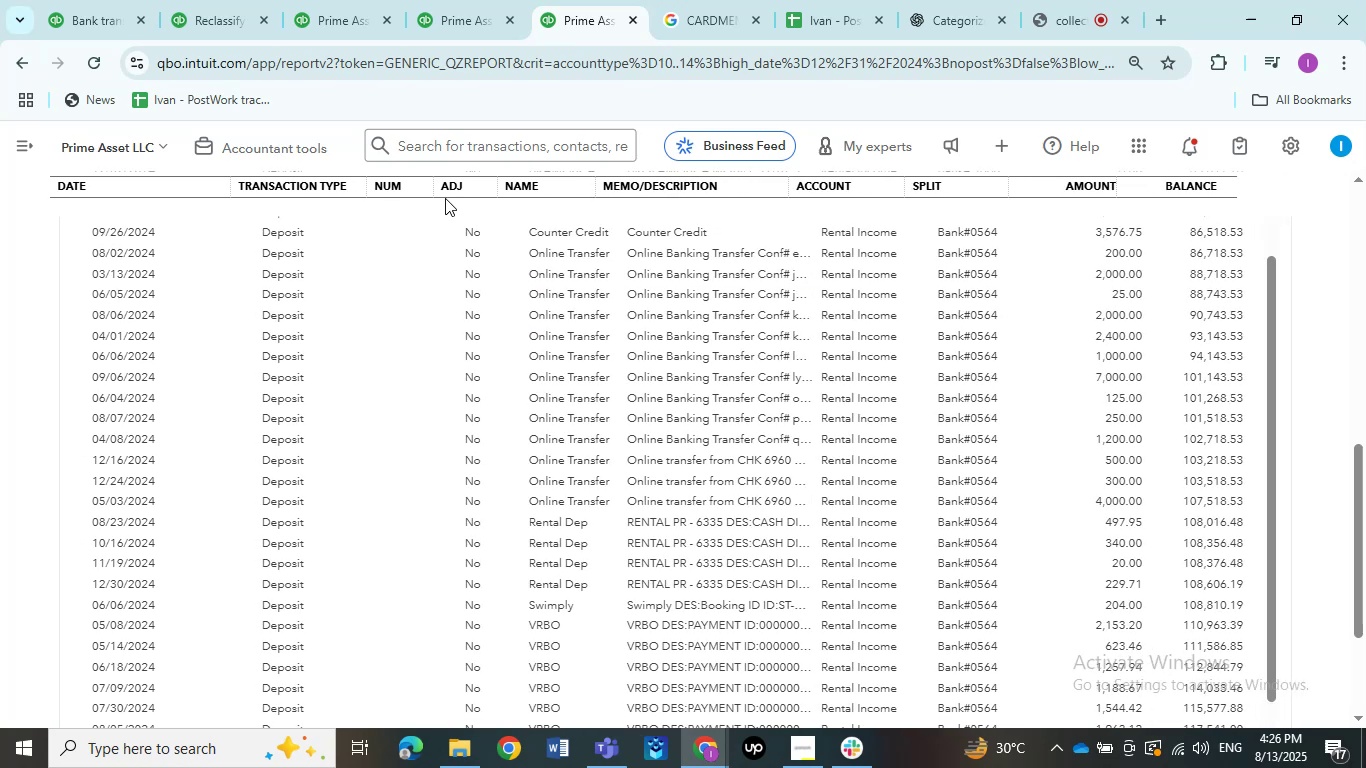 
left_click_drag(start_coordinate=[622, 183], to_coordinate=[607, 186])
 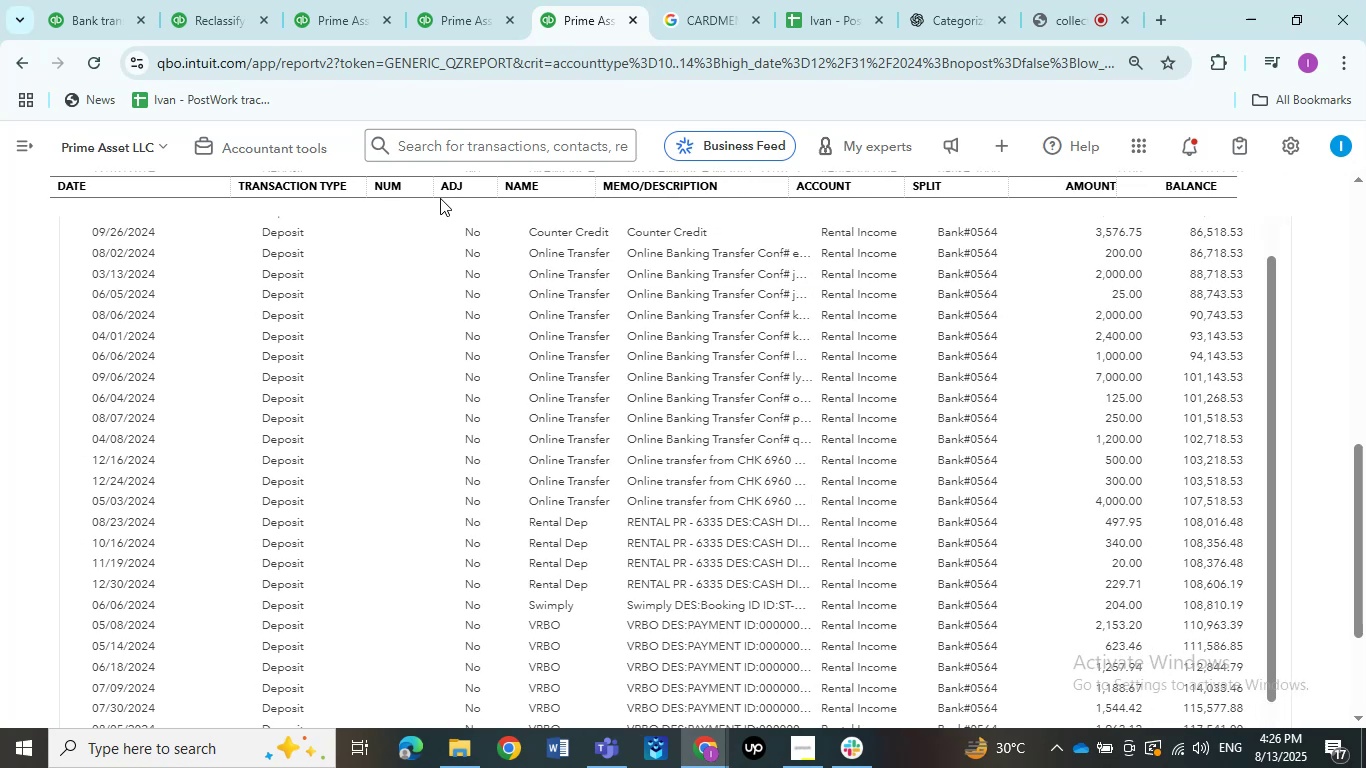 
left_click_drag(start_coordinate=[604, 186], to_coordinate=[595, 187])
 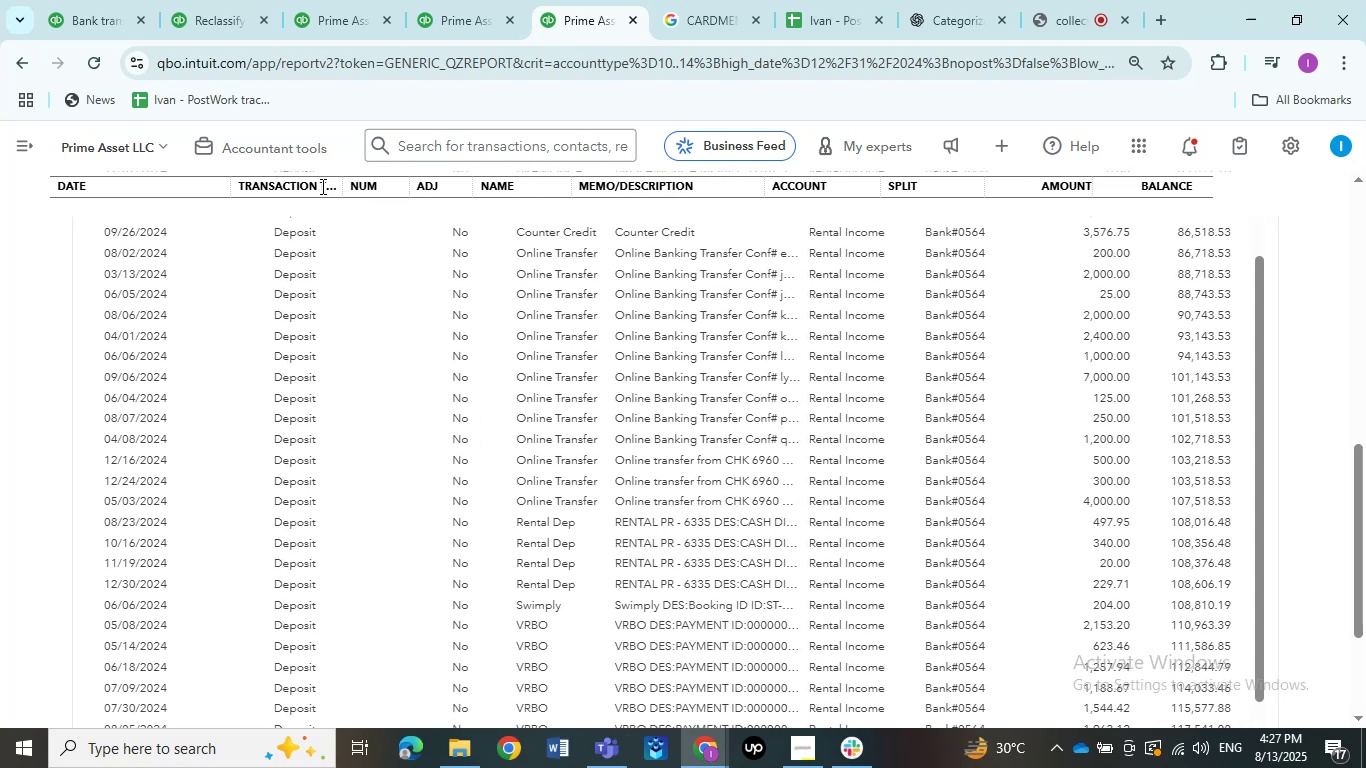 
left_click_drag(start_coordinate=[359, 187], to_coordinate=[342, 186])
 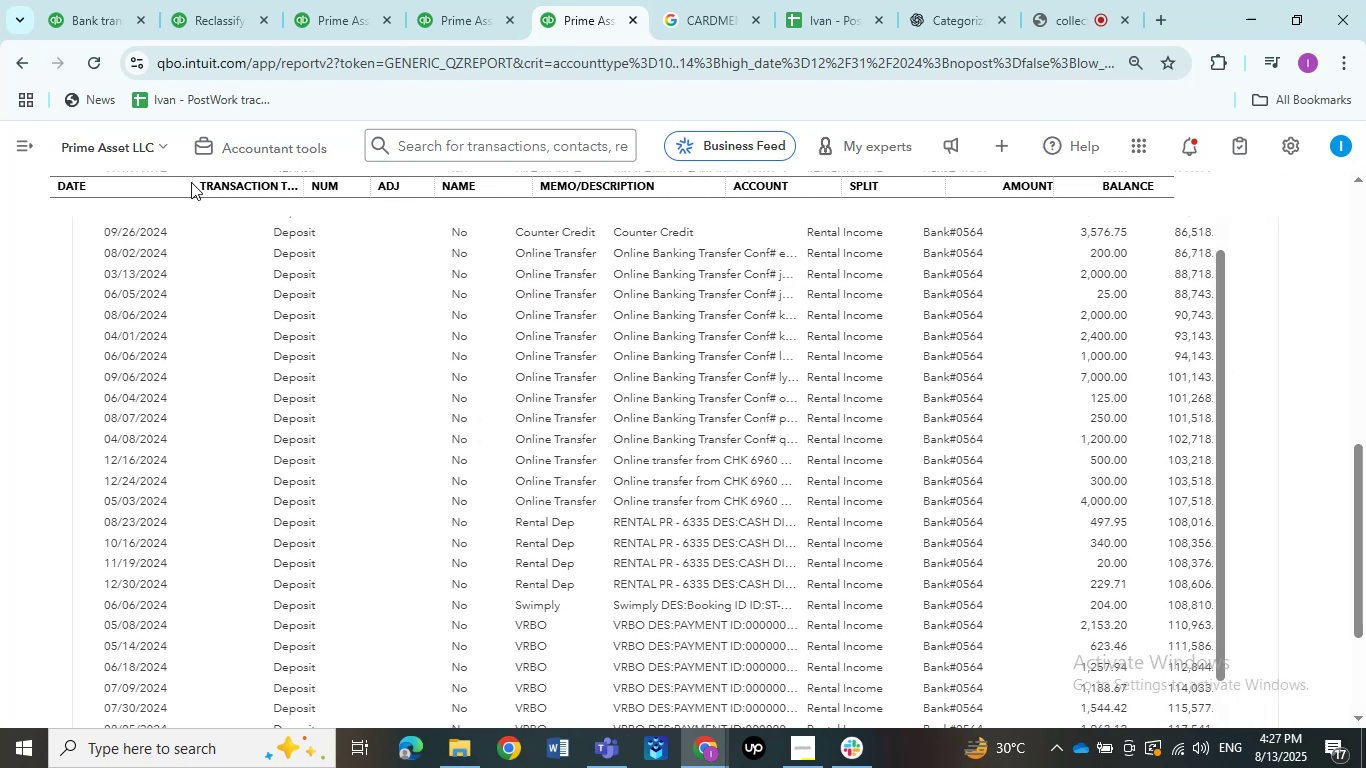 
left_click_drag(start_coordinate=[227, 185], to_coordinate=[192, 182])
 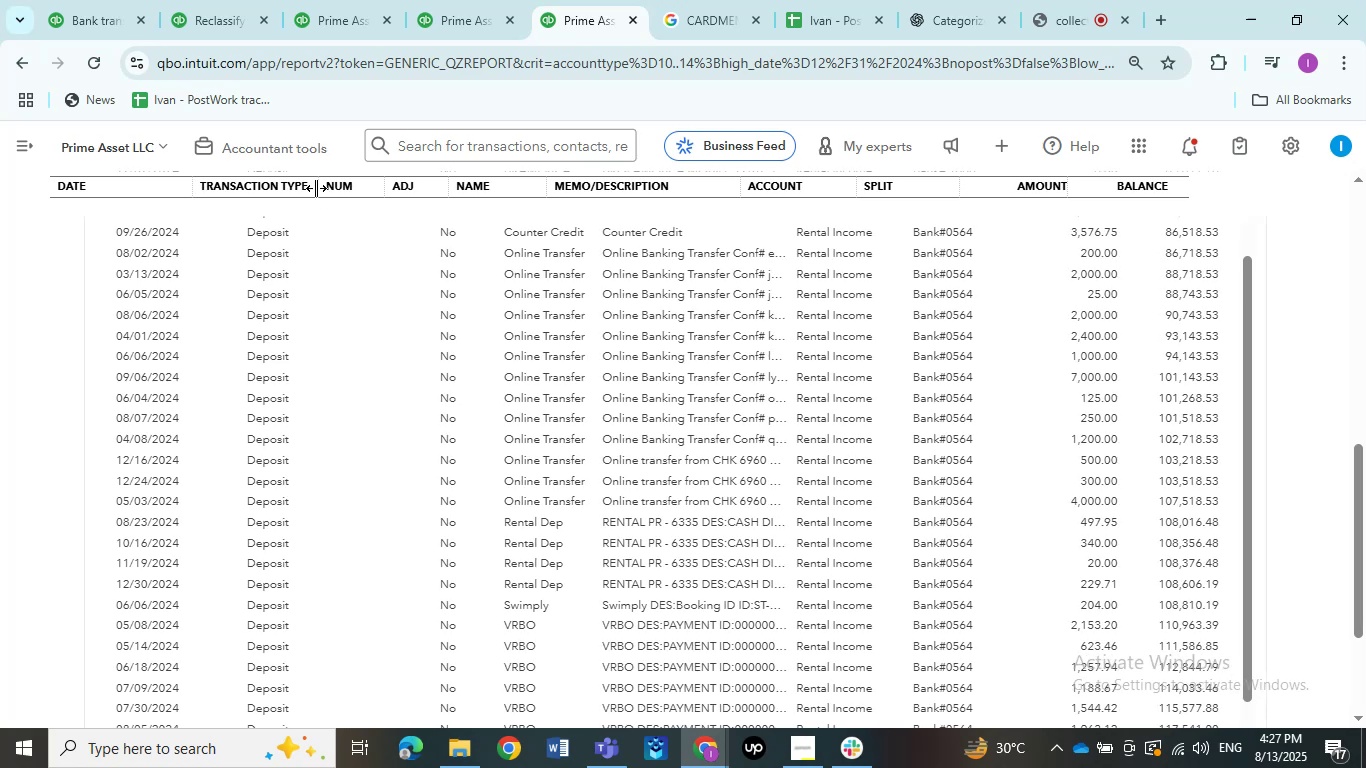 
left_click_drag(start_coordinate=[299, 188], to_coordinate=[318, 188])
 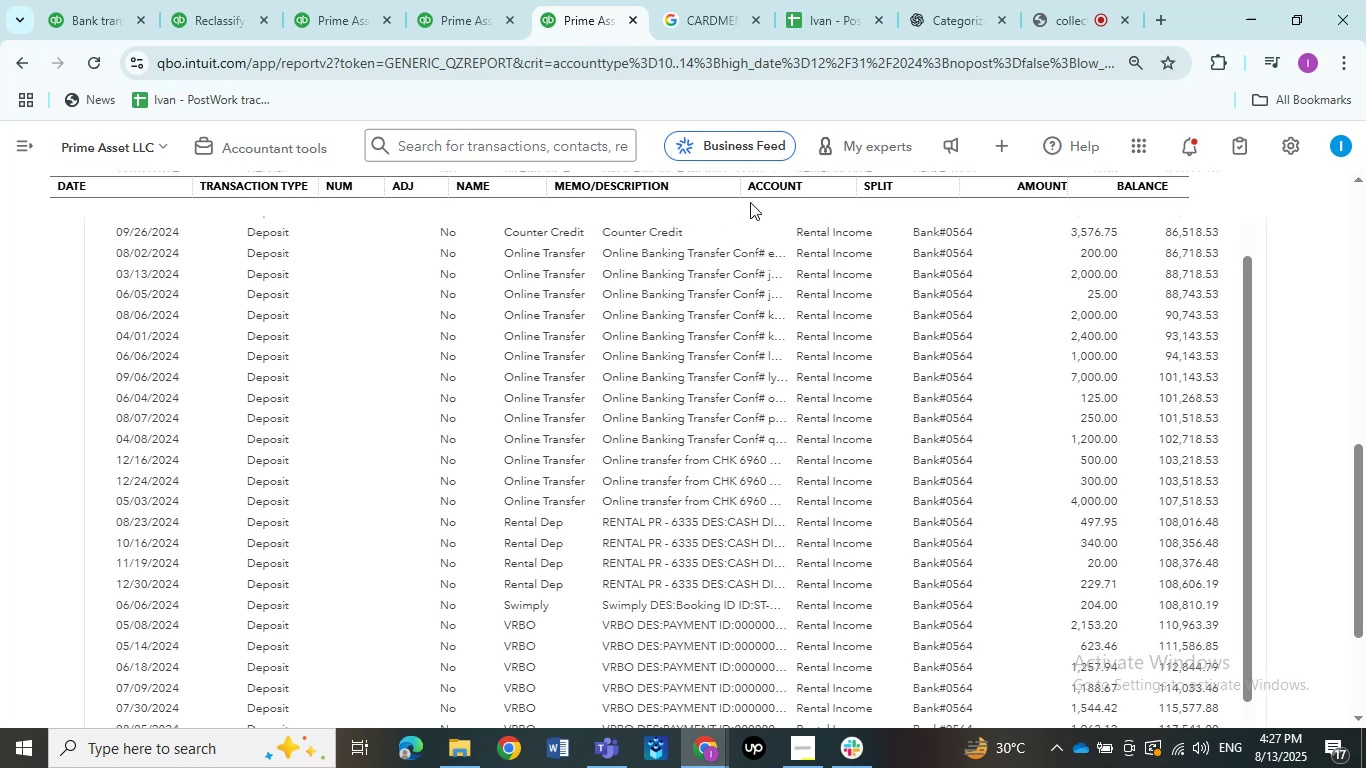 
double_click([318, 188])
 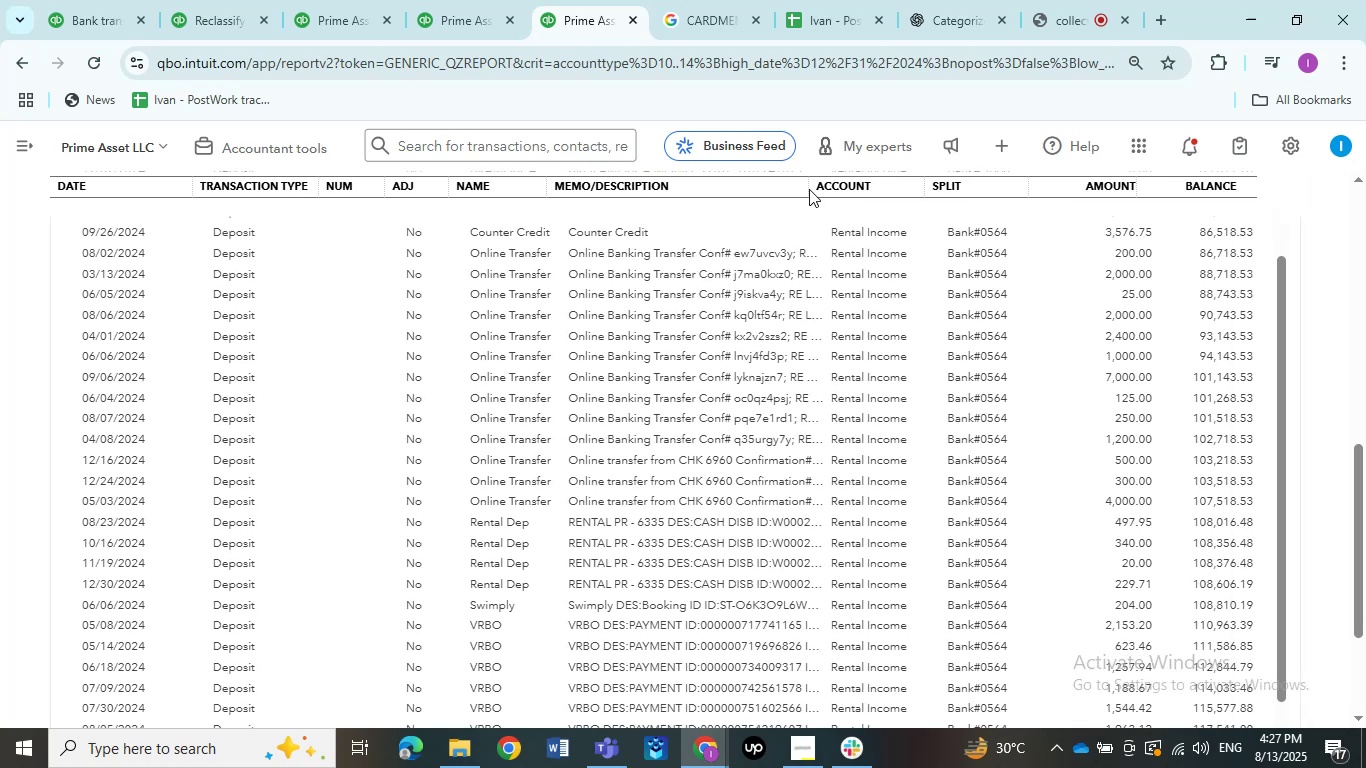 
left_click_drag(start_coordinate=[737, 189], to_coordinate=[809, 189])
 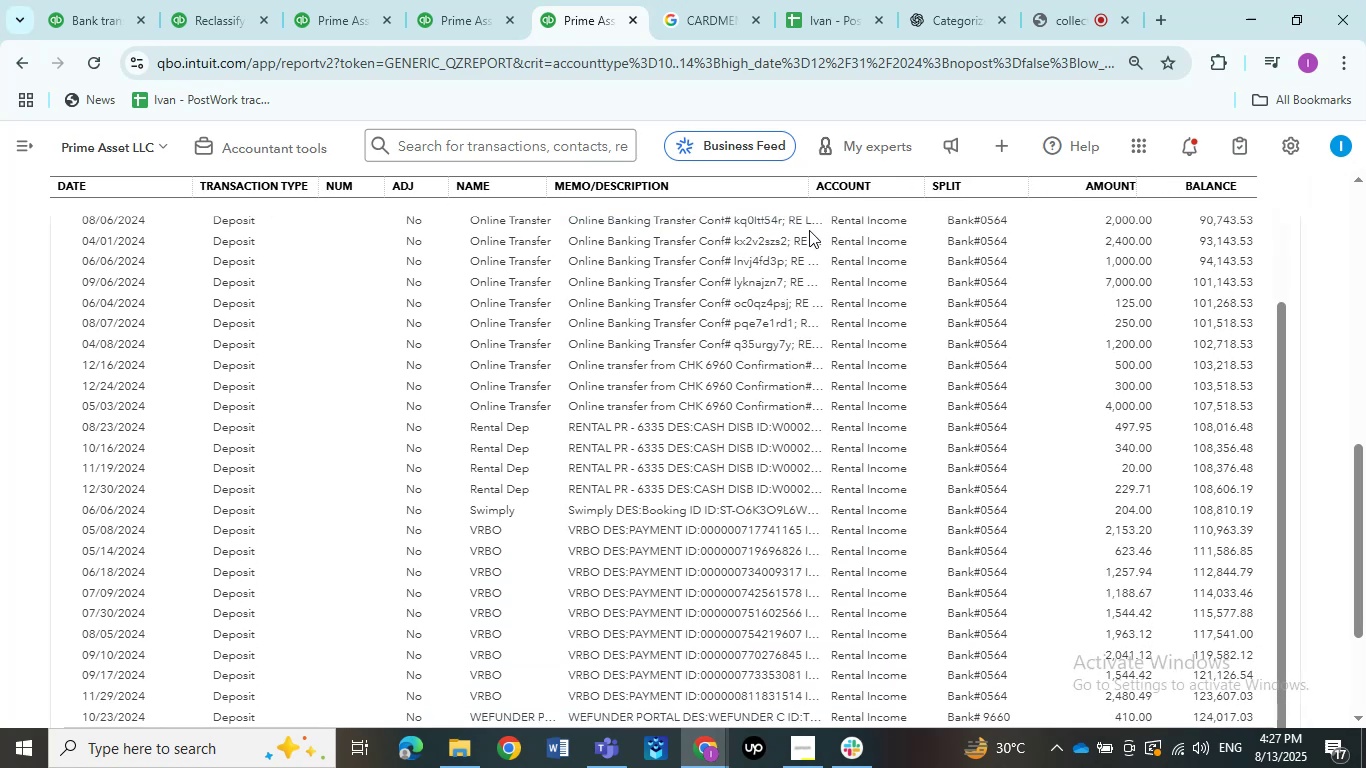 
scroll: coordinate [796, 278], scroll_direction: down, amount: 5.0
 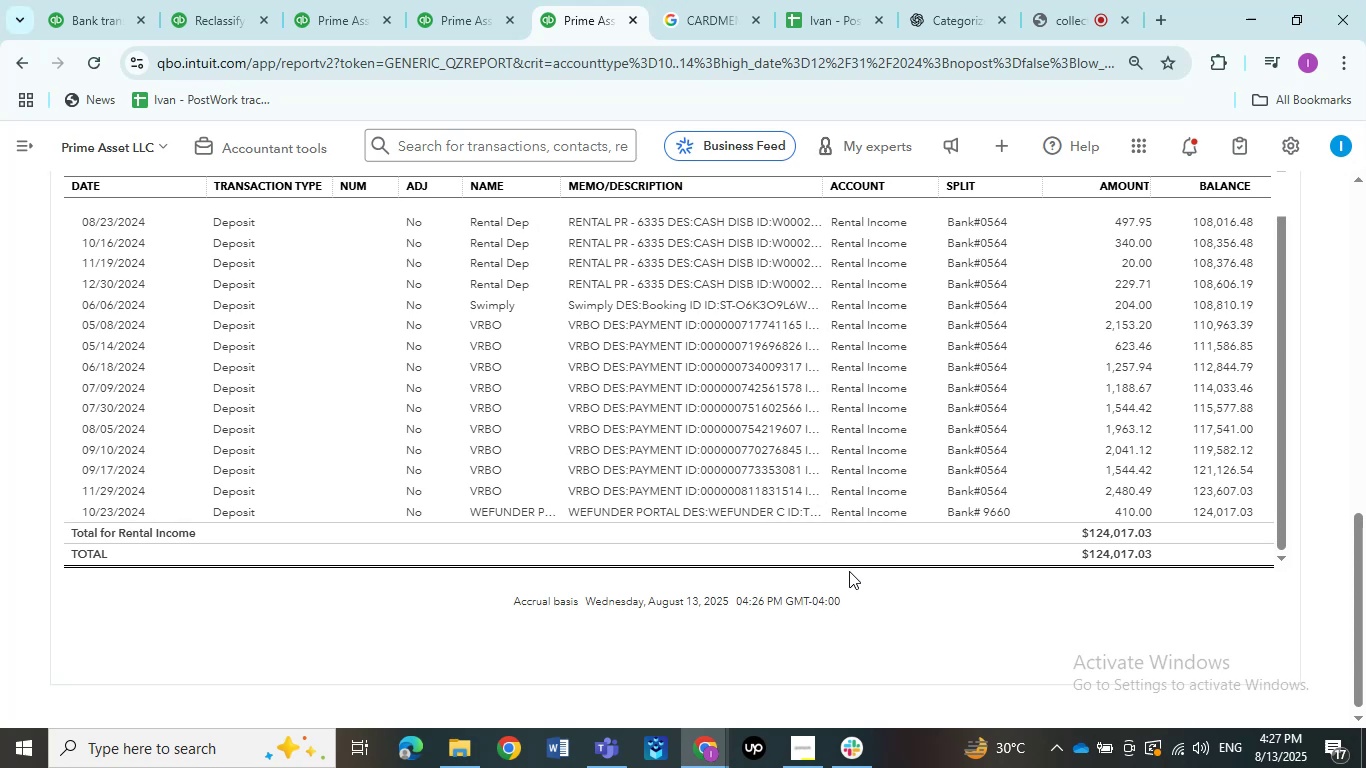 
wait(8.9)
 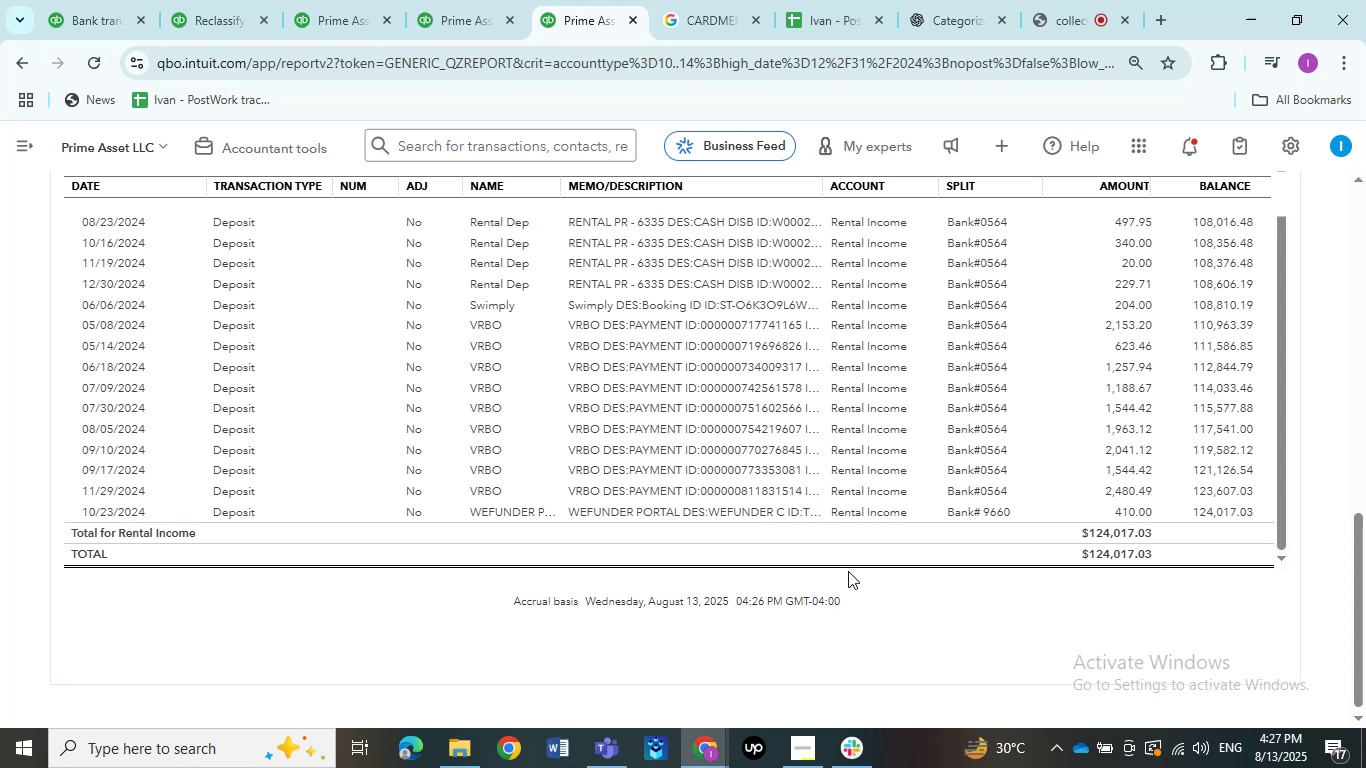 
key(Control+C)
 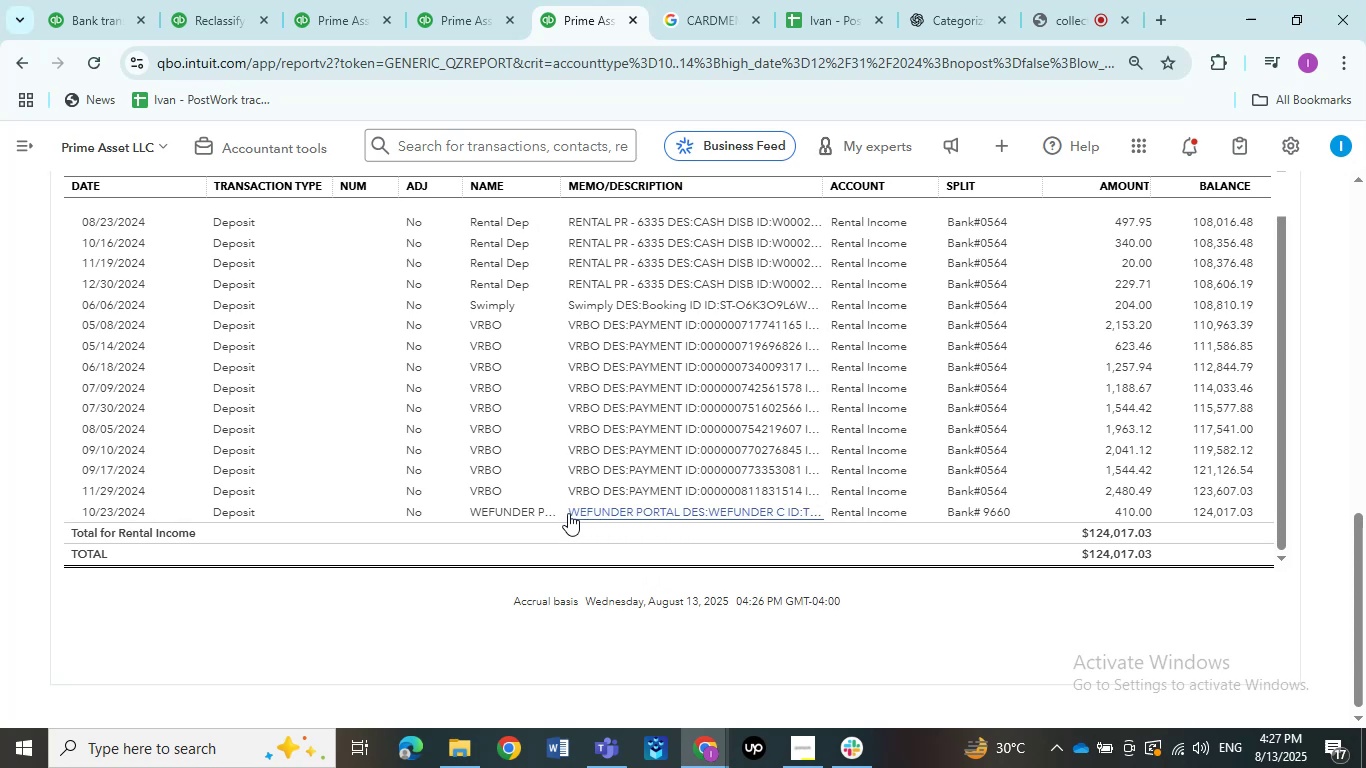 
key(Control+C)
 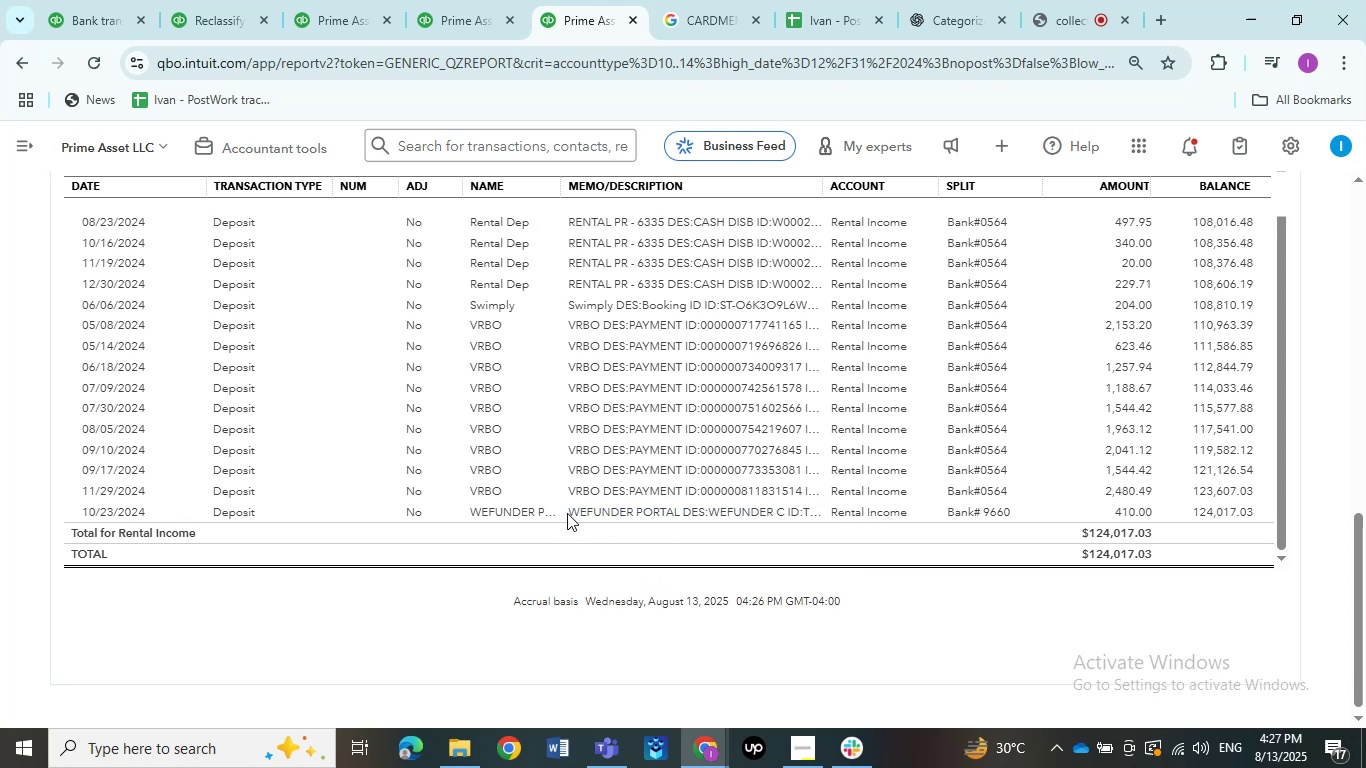 
key(Control+C)
 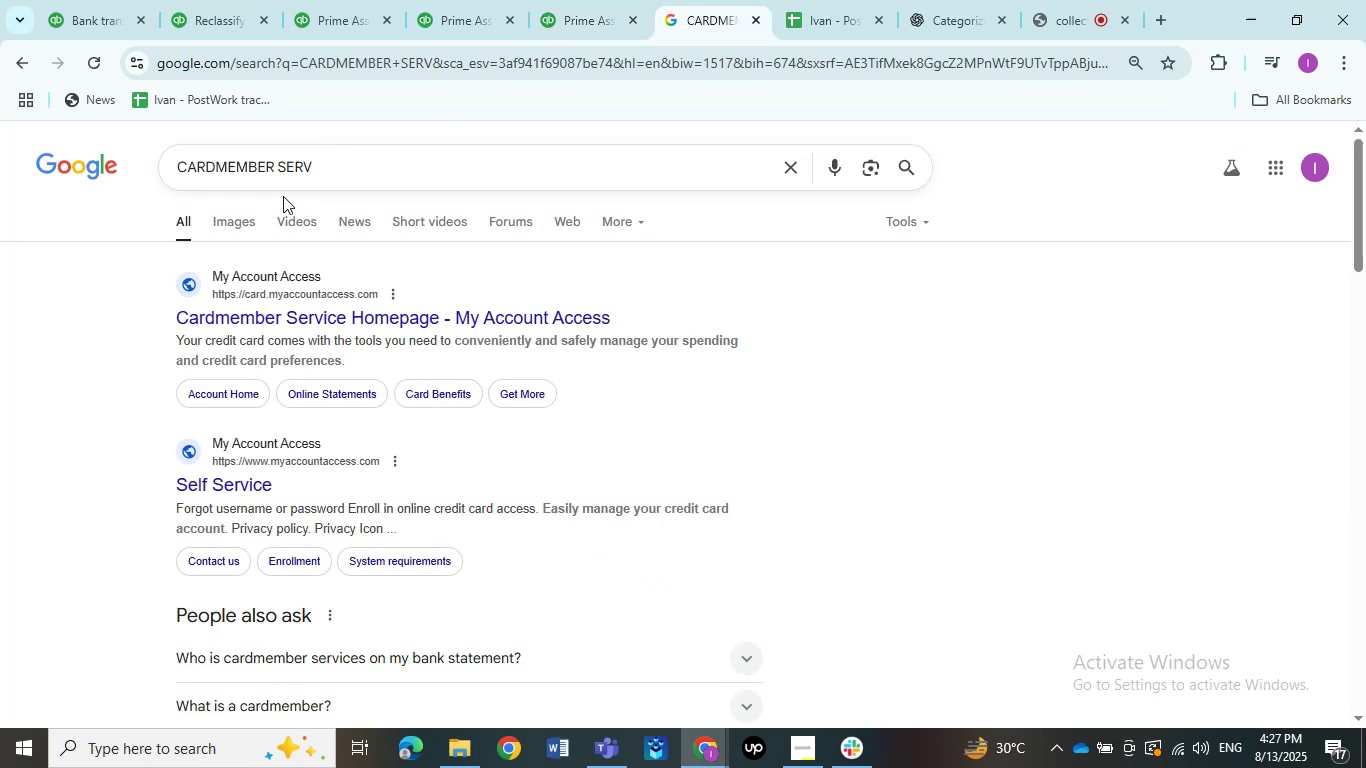 
left_click([704, 0])
 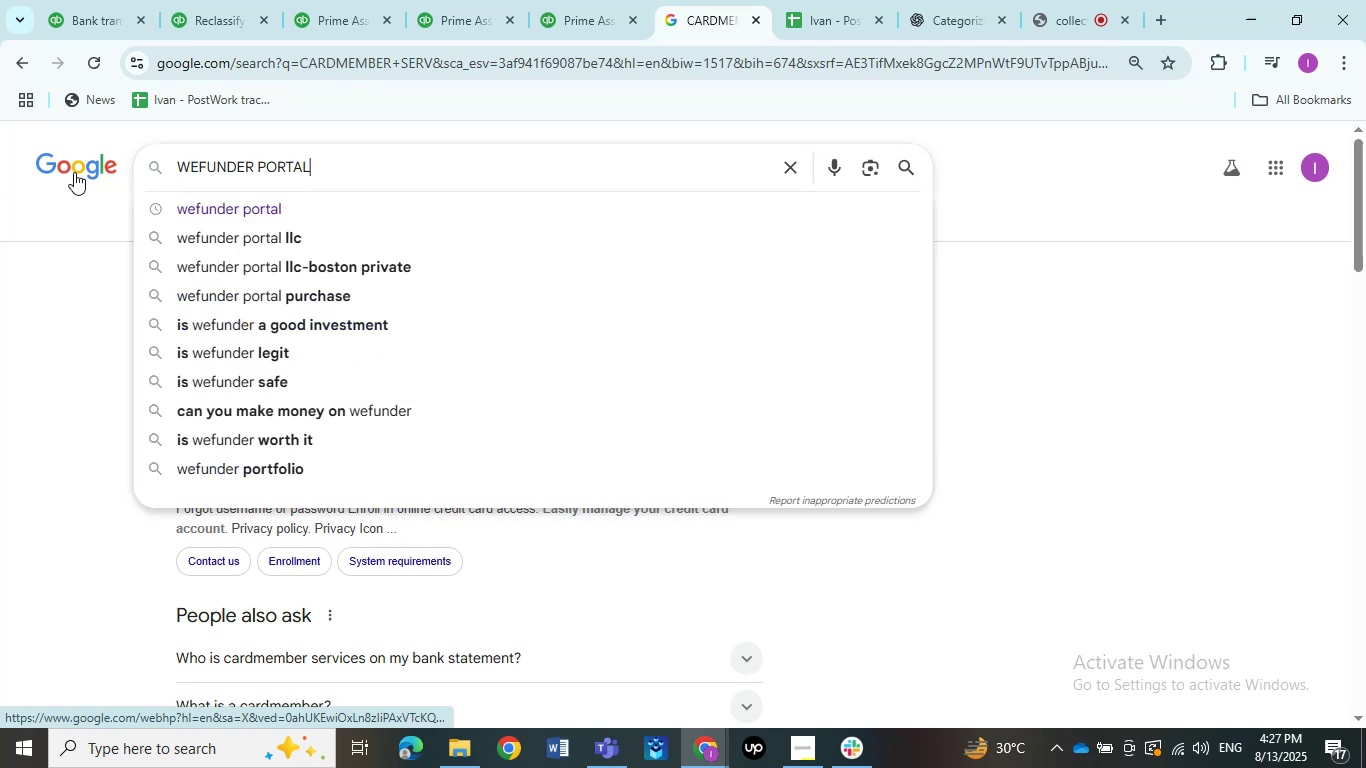 
left_click_drag(start_coordinate=[326, 175], to_coordinate=[77, 174])
 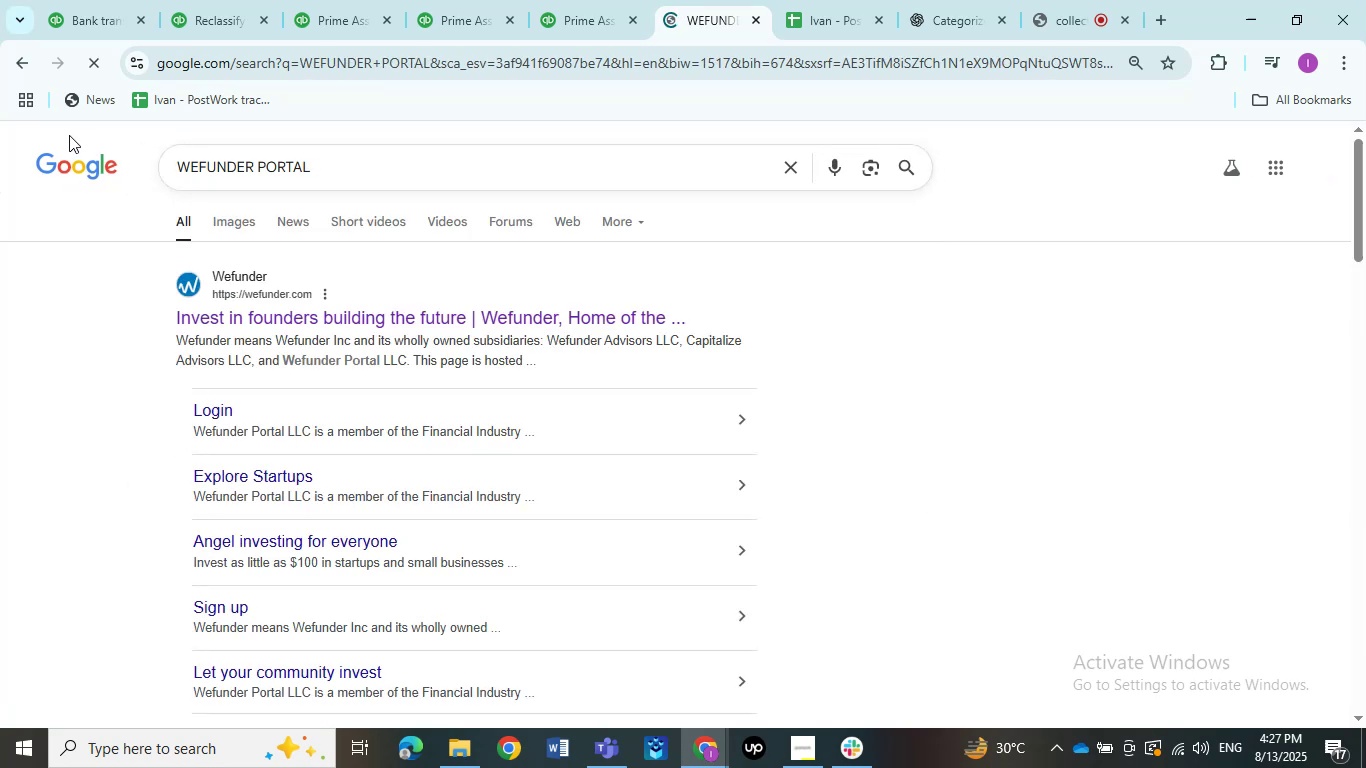 
key(Control+ControlLeft)
 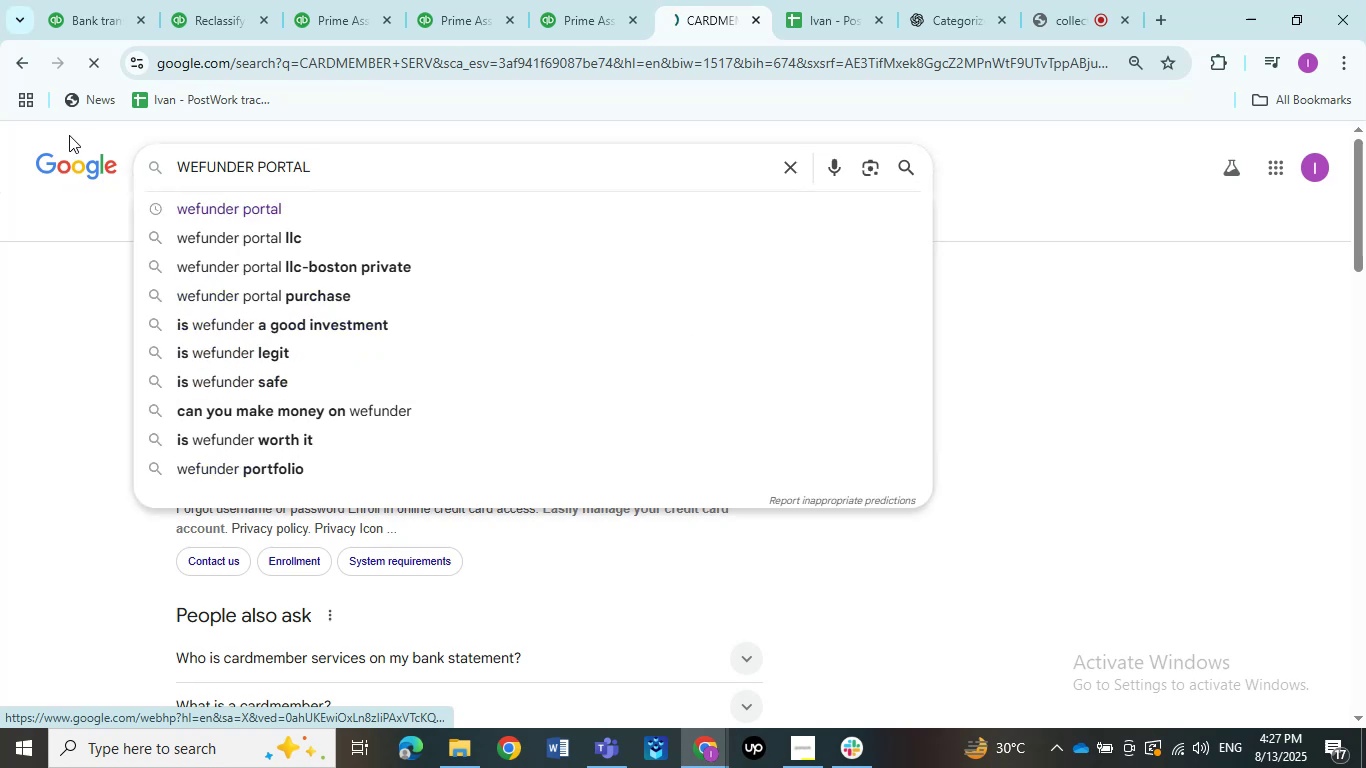 
key(Control+V)
 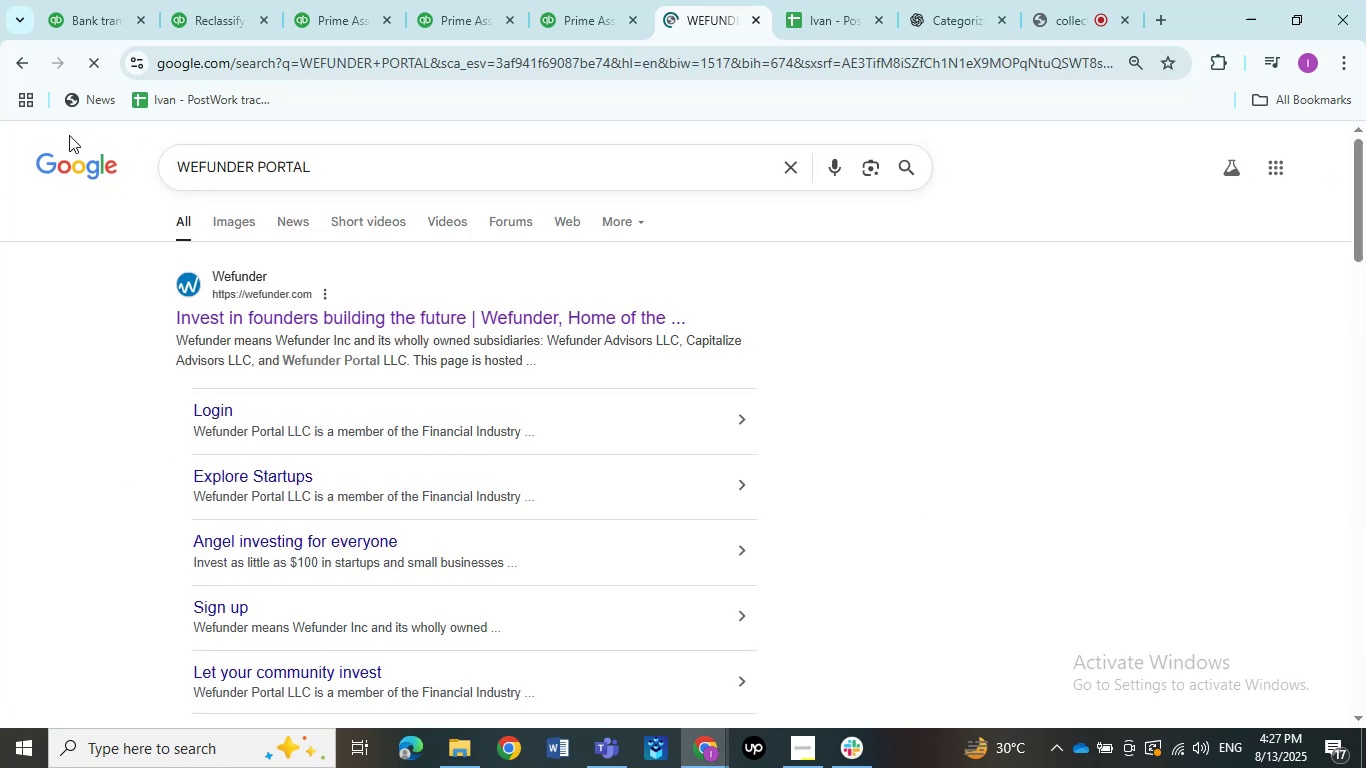 
key(NumpadEnter)
 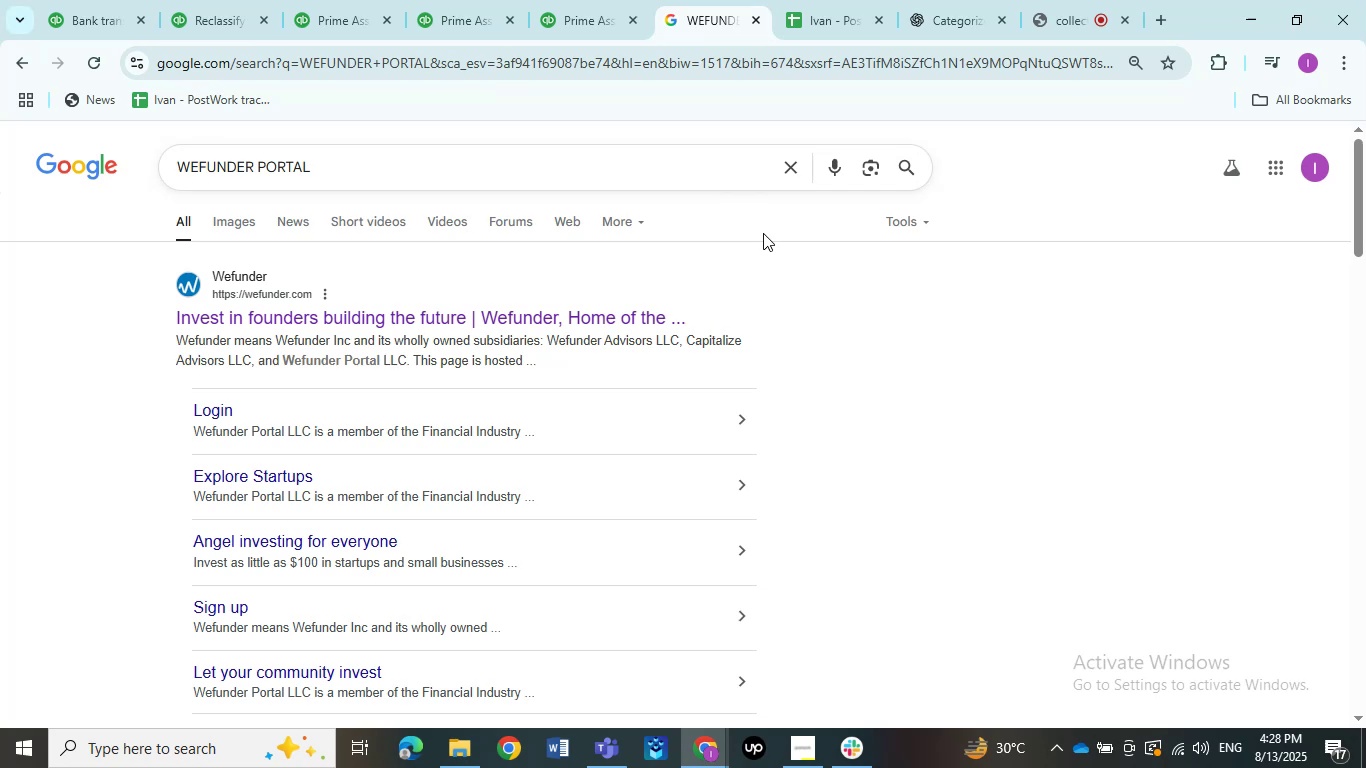 
wait(54.46)
 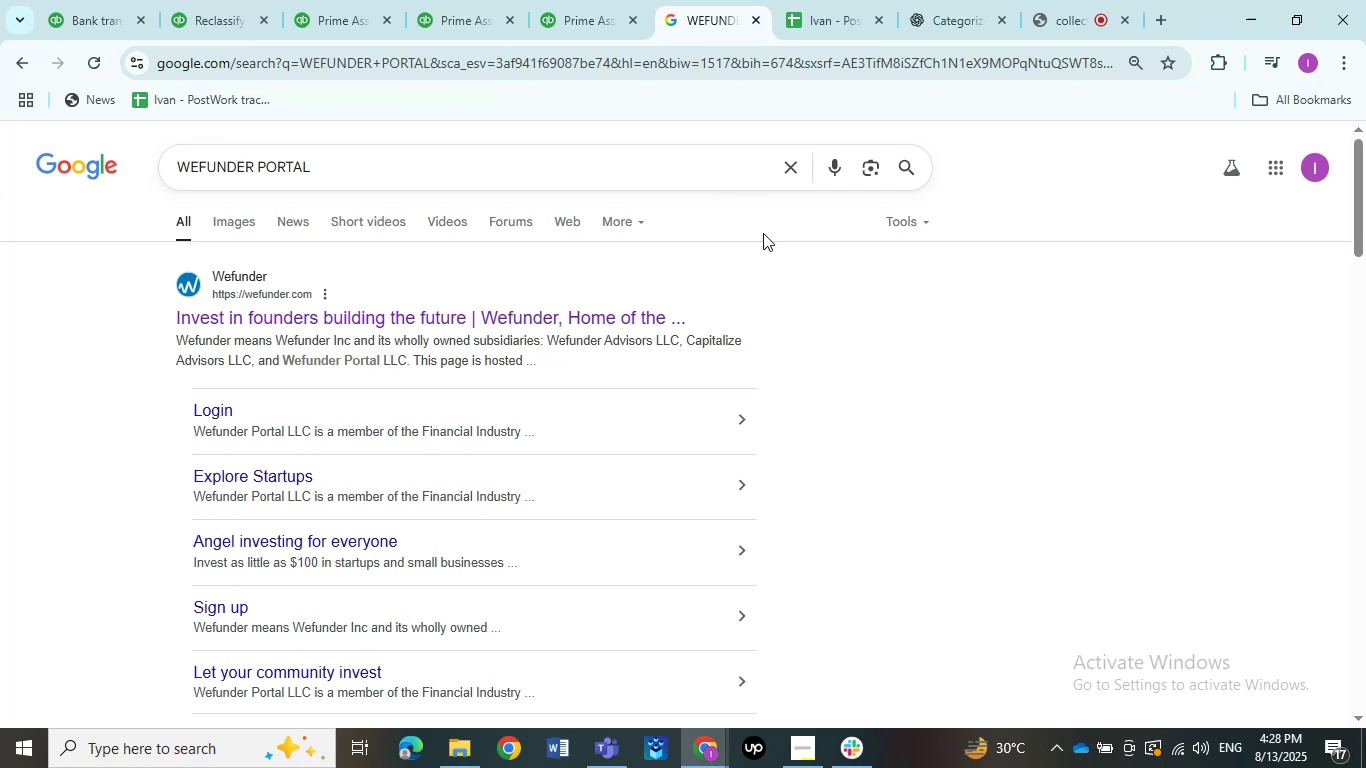 
left_click([121, 6])
 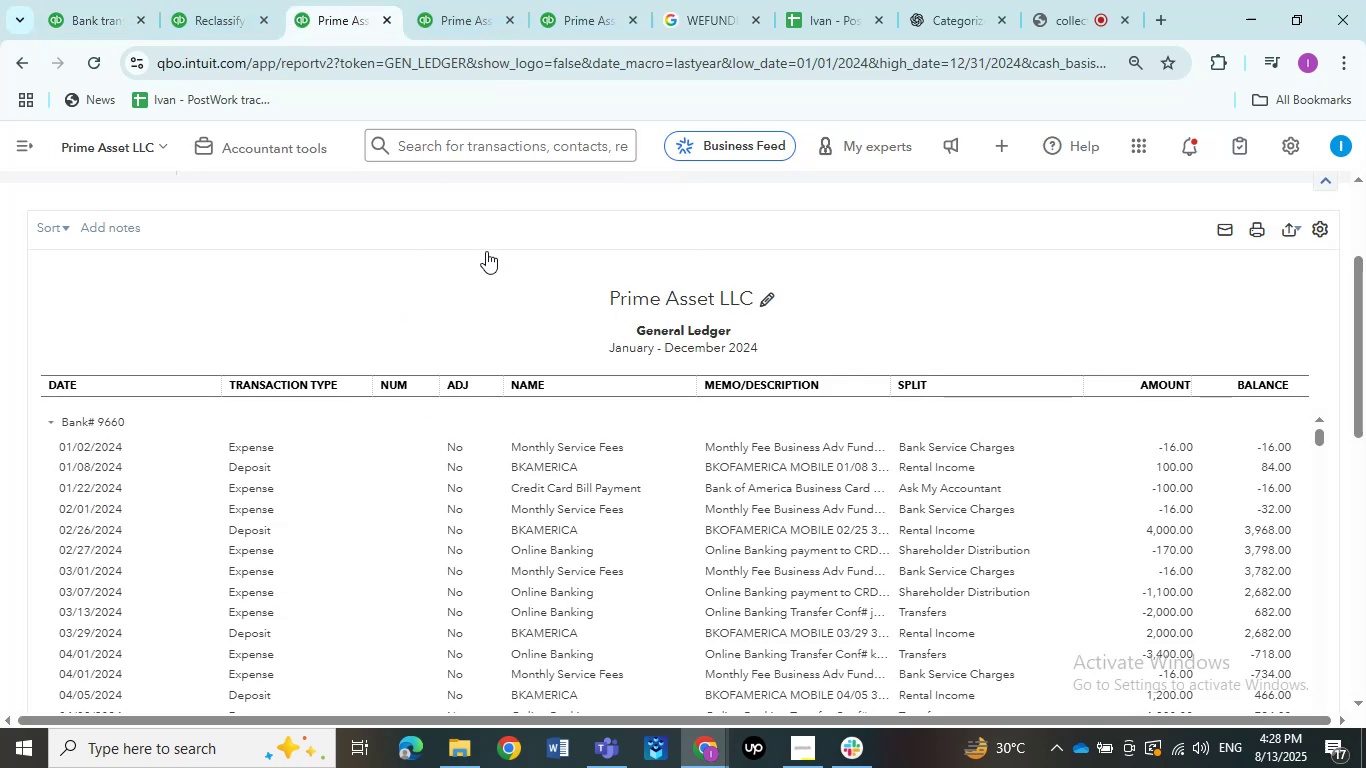 
left_click([356, 0])
 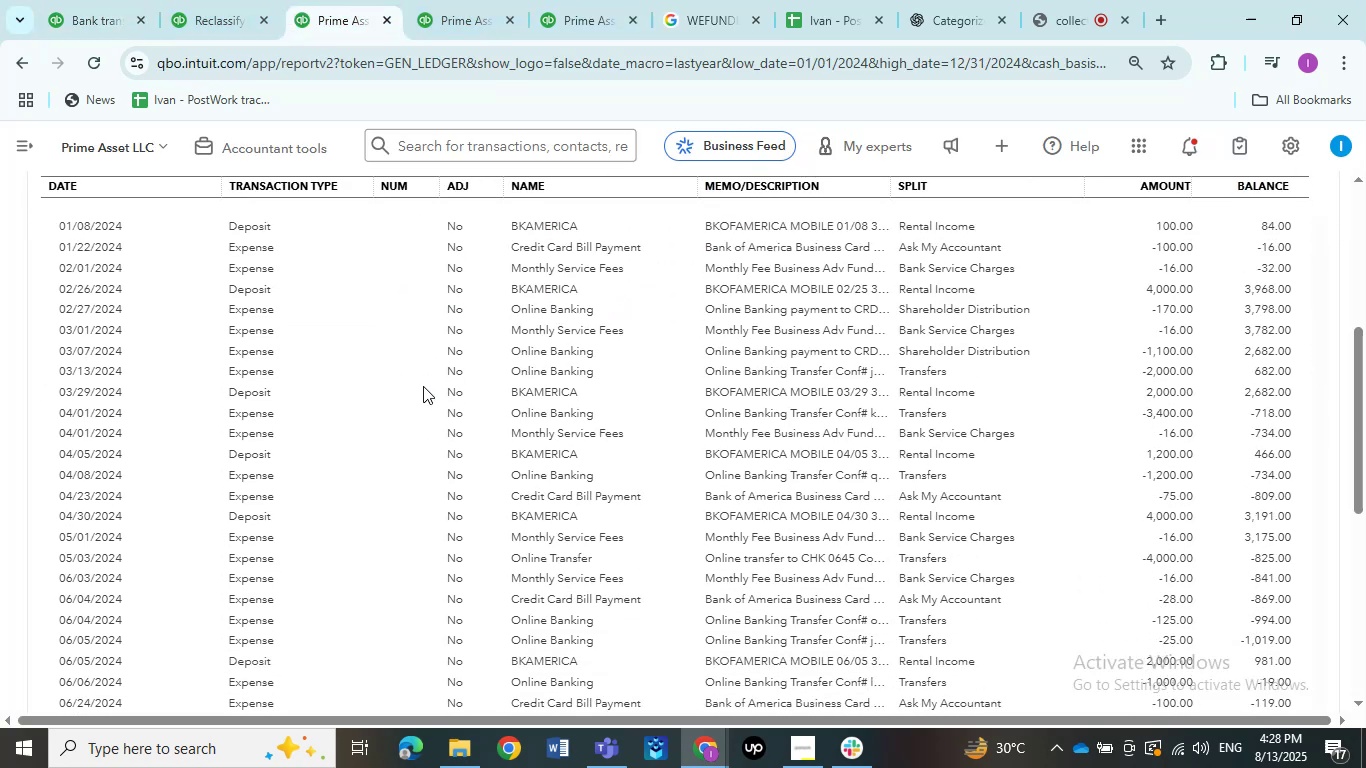 
scroll: coordinate [461, 278], scroll_direction: down, amount: 2.0
 